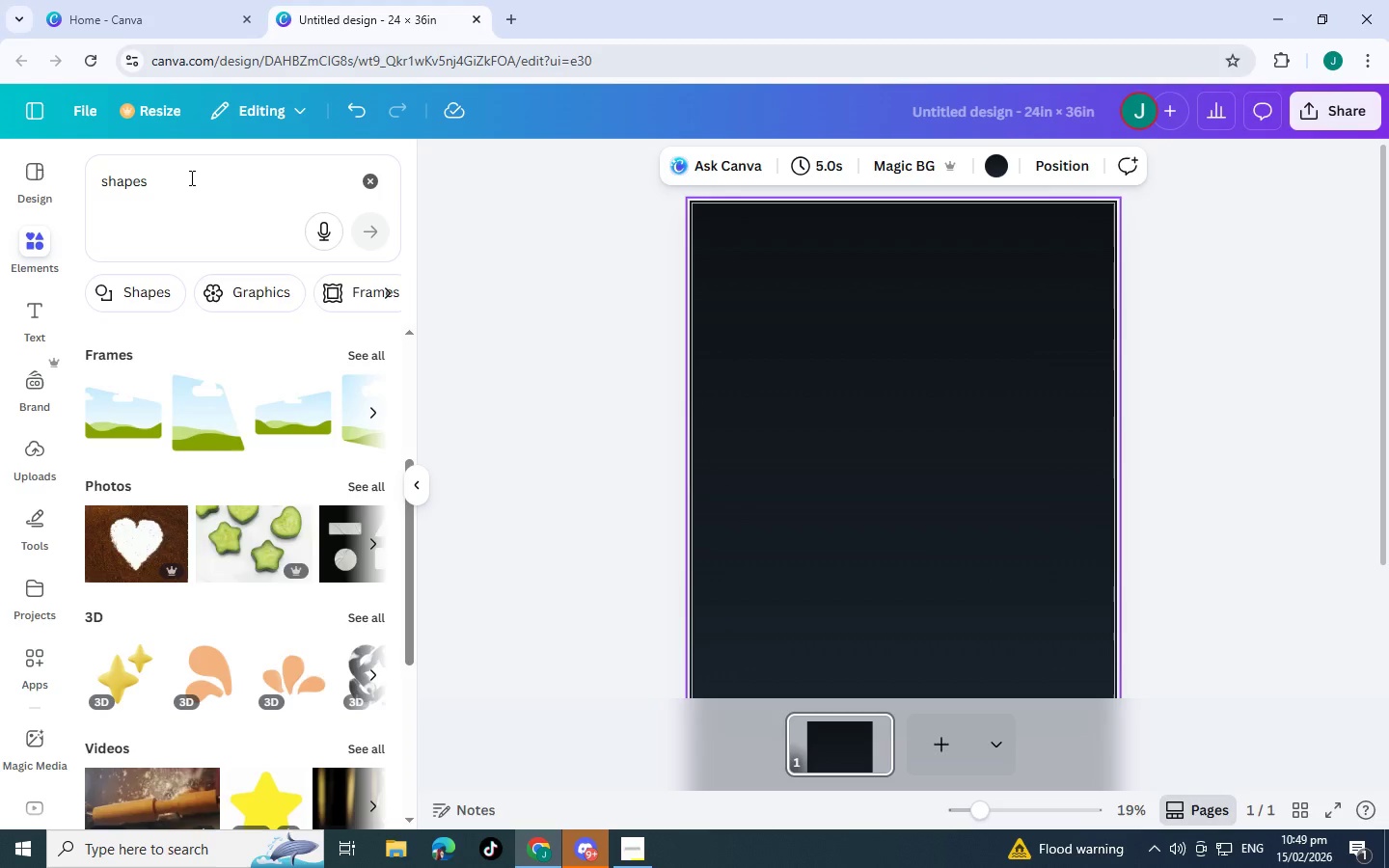 
left_click_drag(start_coordinate=[190, 177], to_coordinate=[5, 149])
 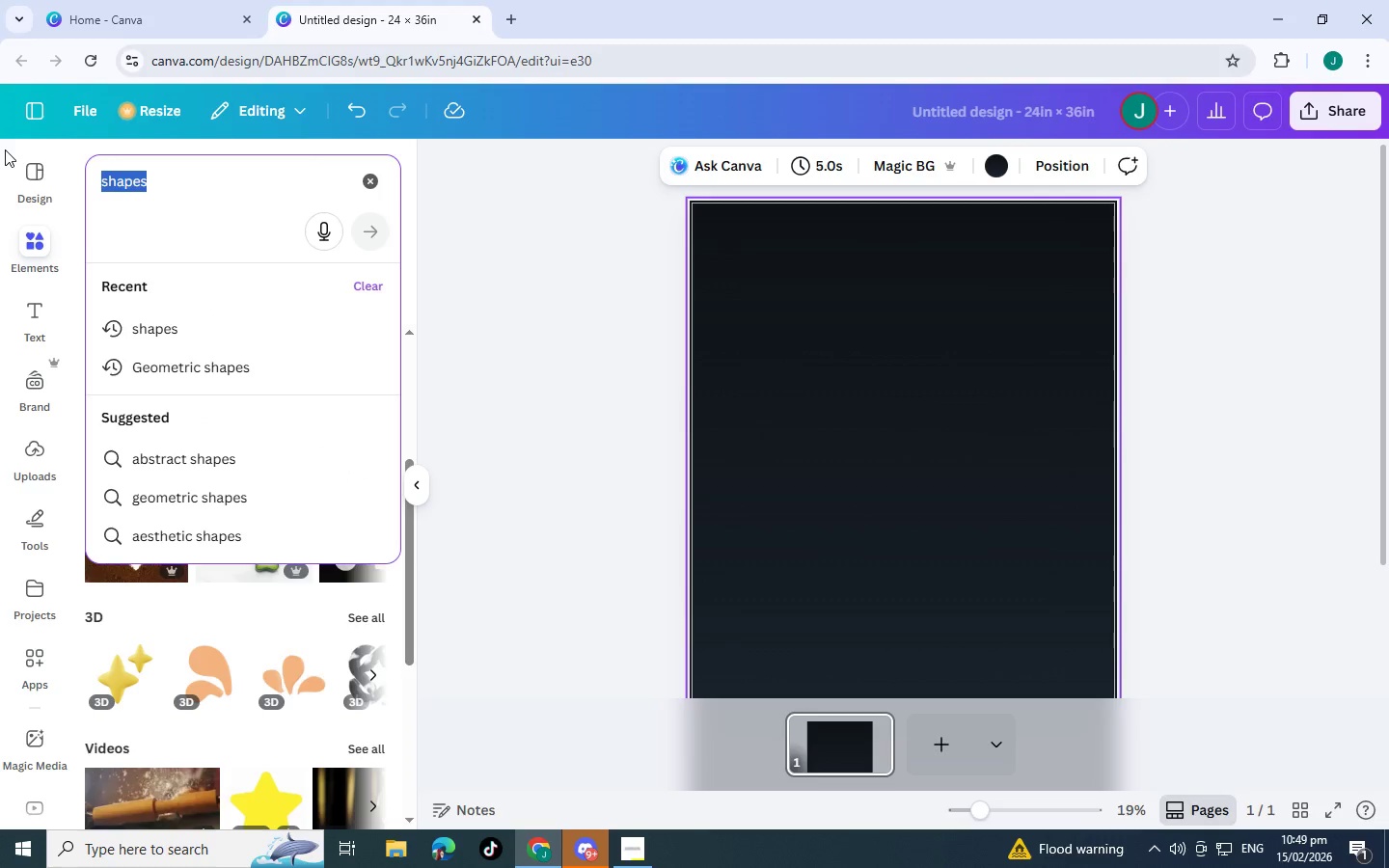 
type(subt;e ;)
key(Backspace)
key(Backspace)
key(Backspace)
key(Backspace)
key(Backspace)
type(tle layered architectru)
key(Backspace)
key(Backspace)
type(ural line texture)
 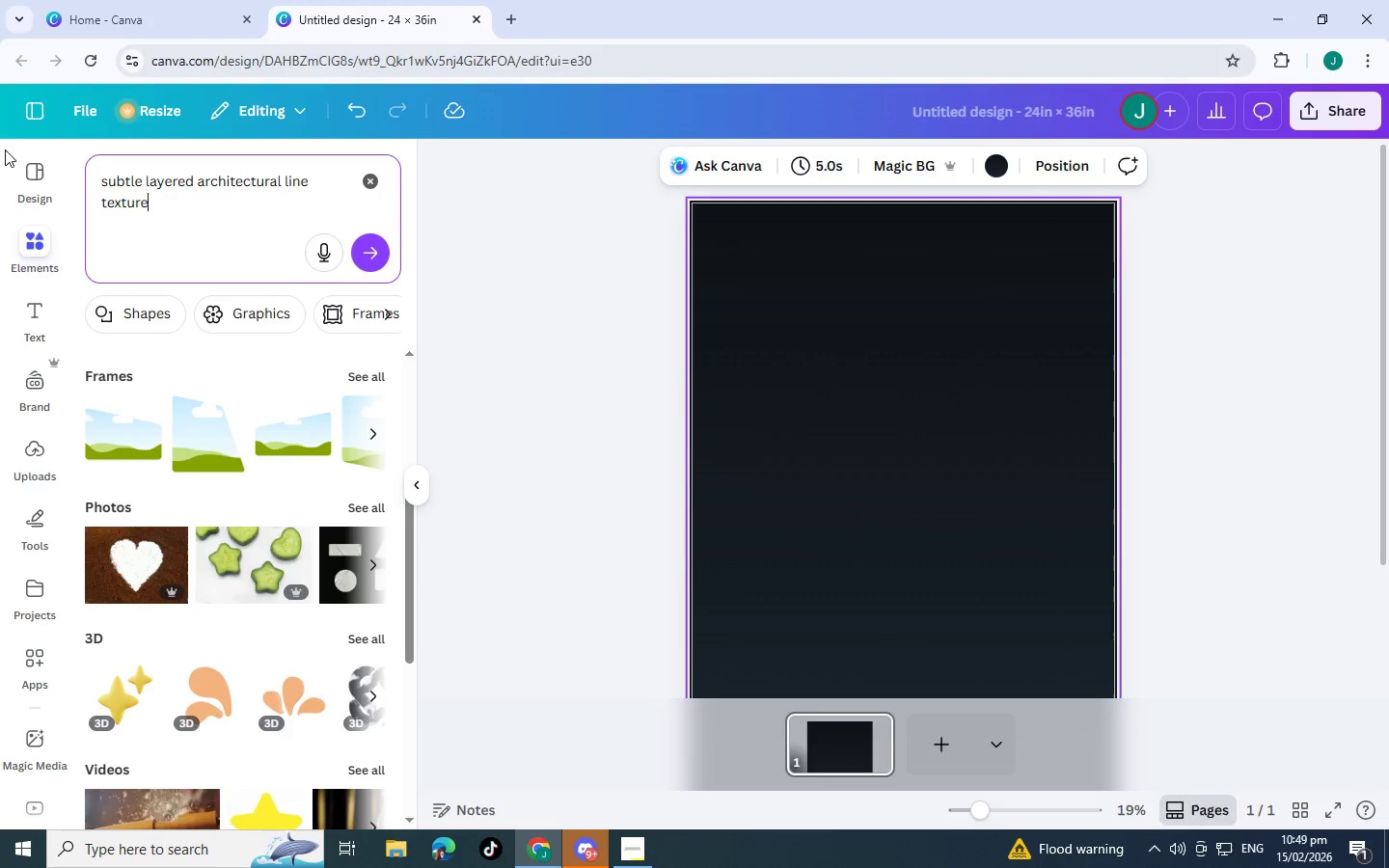 
key(Enter)
 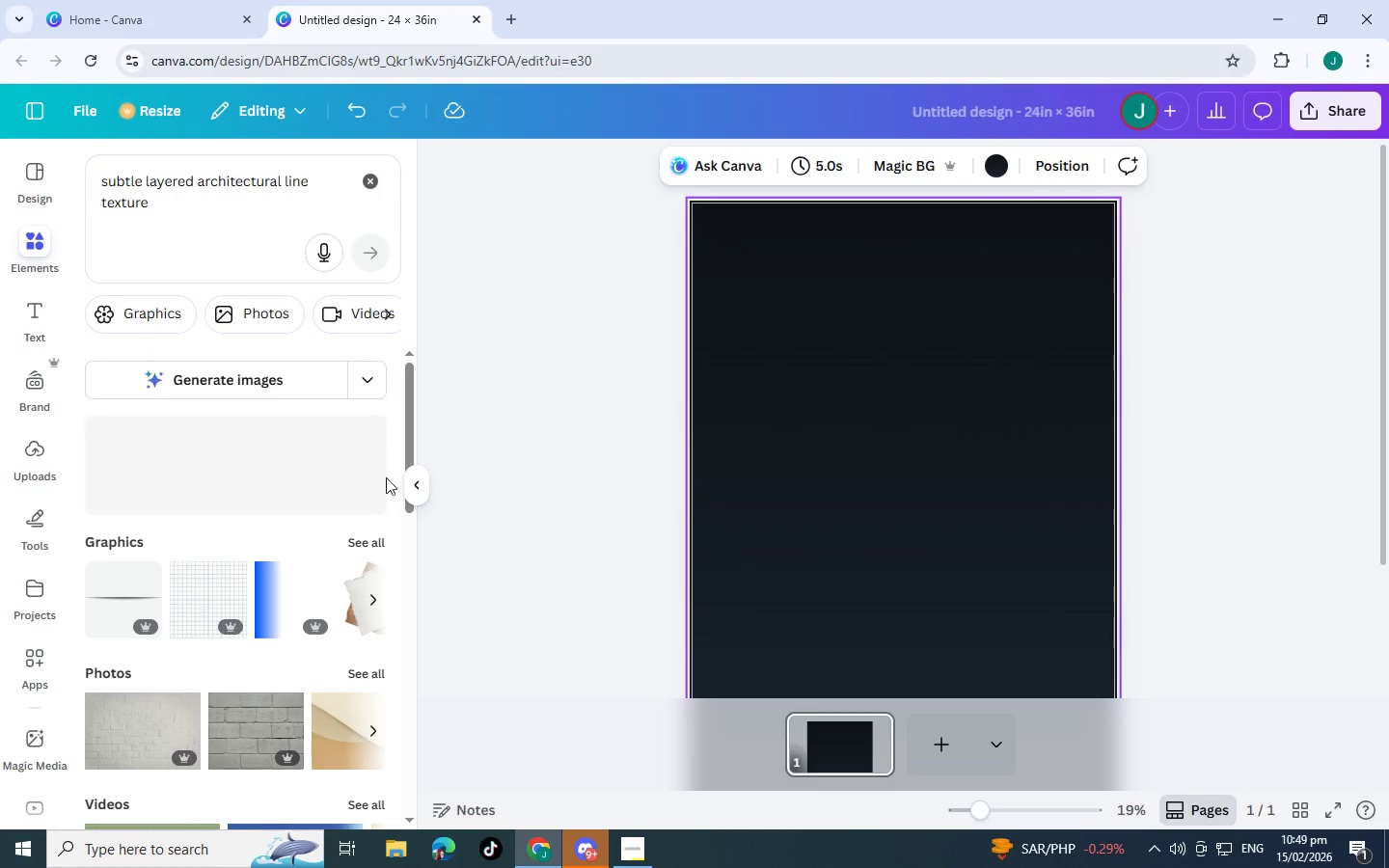 
left_click([359, 540])
 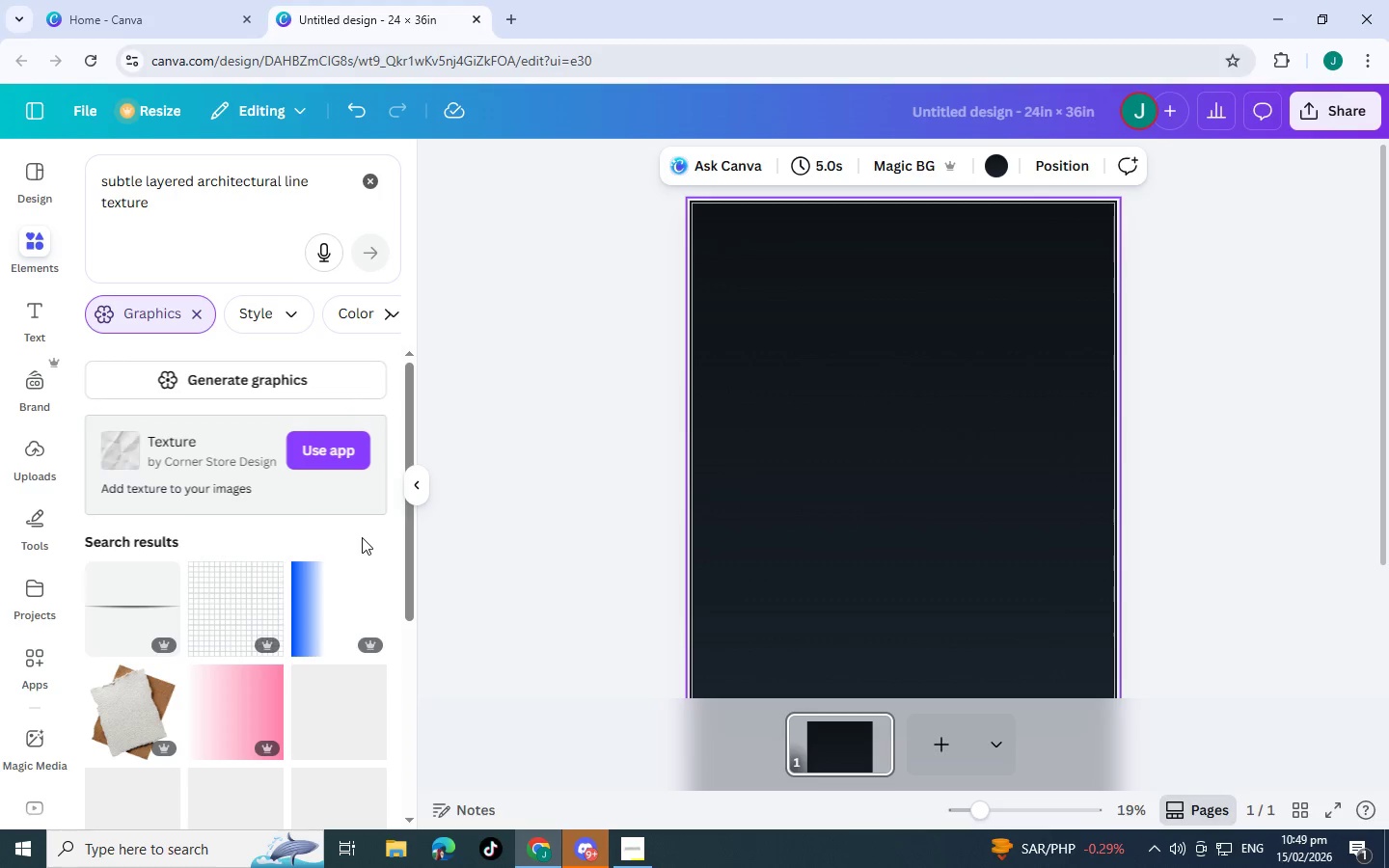 
scroll: coordinate [362, 537], scroll_direction: down, amount: 2.0
 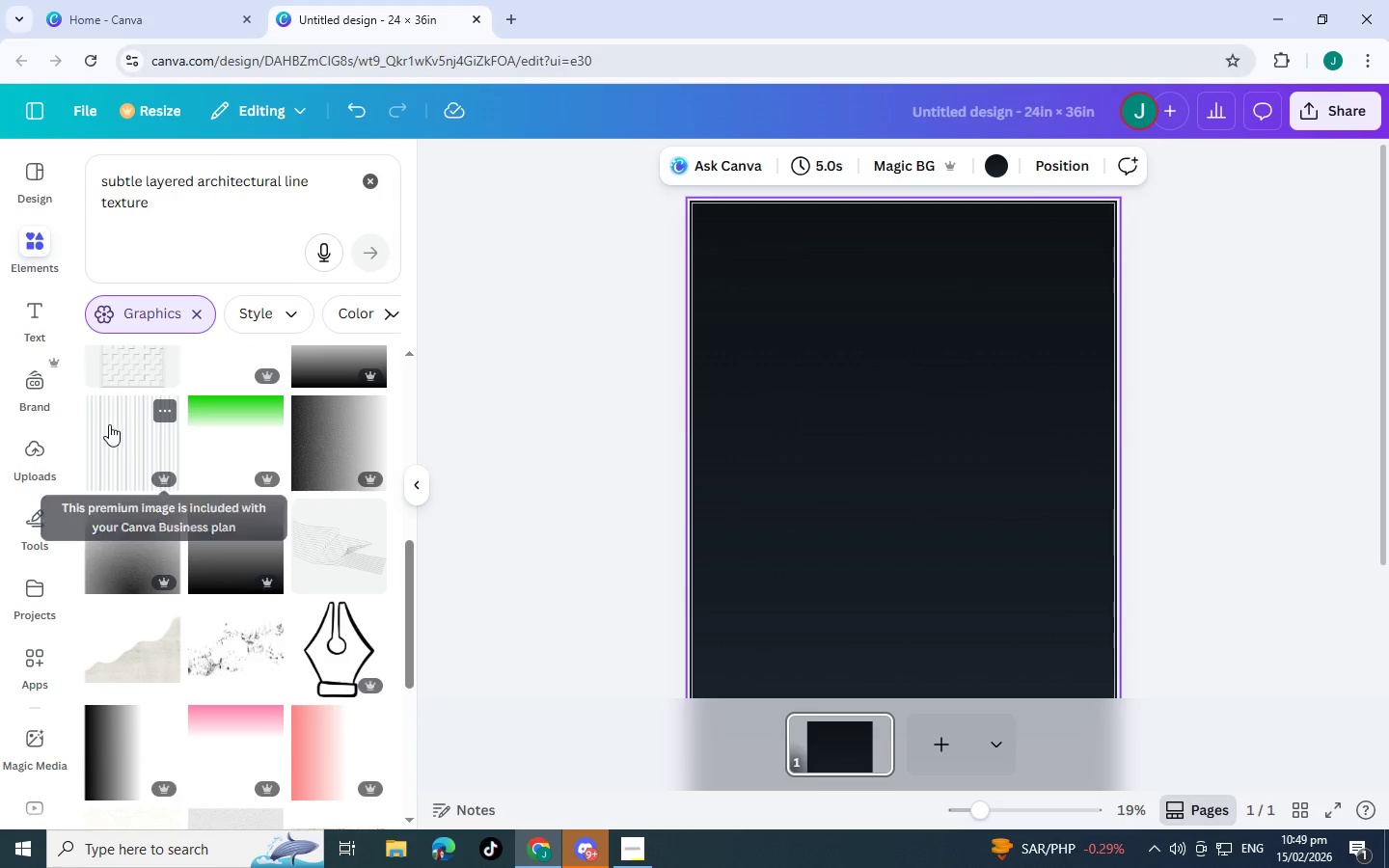 
left_click([112, 424])
 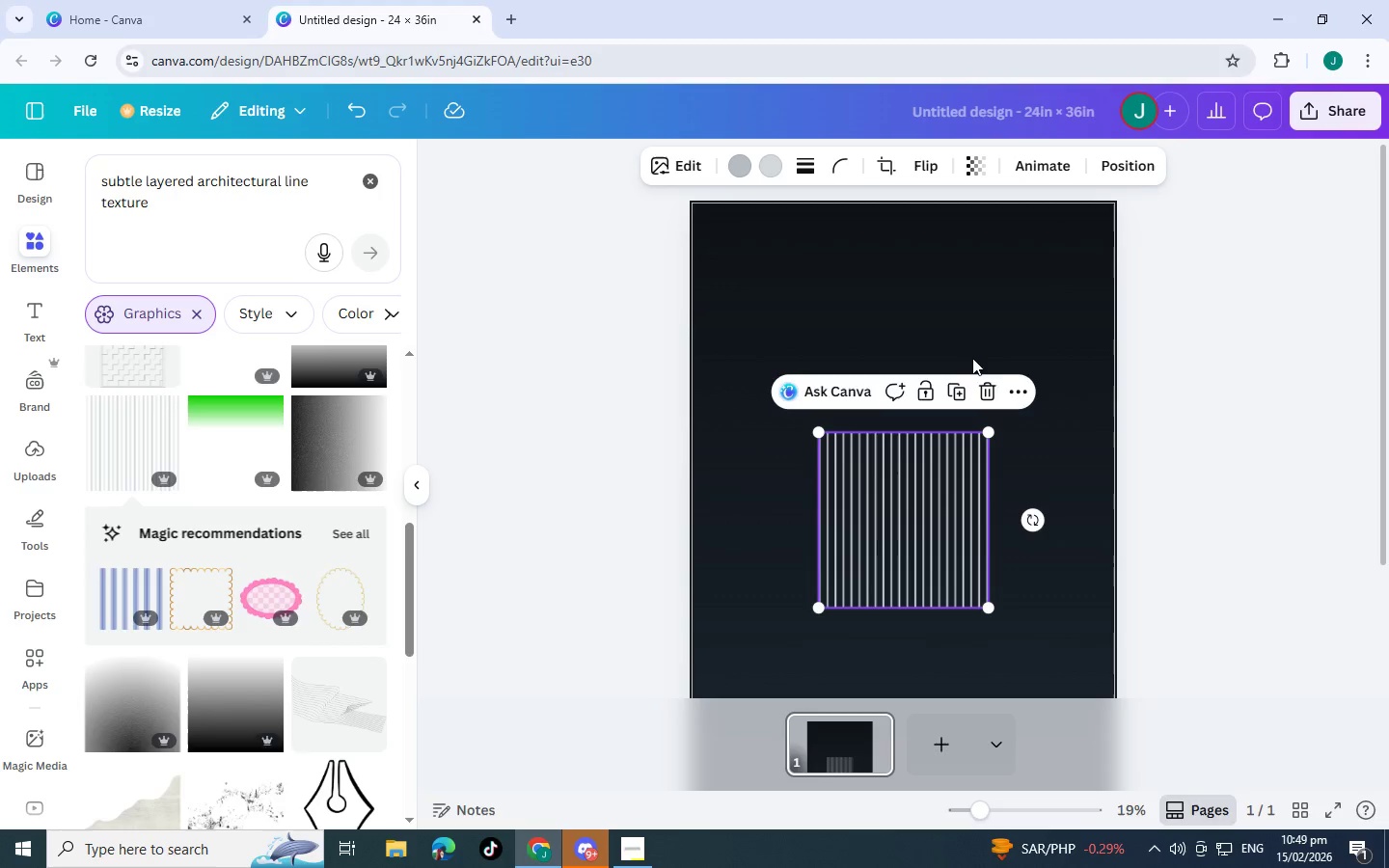 
left_click([988, 387])
 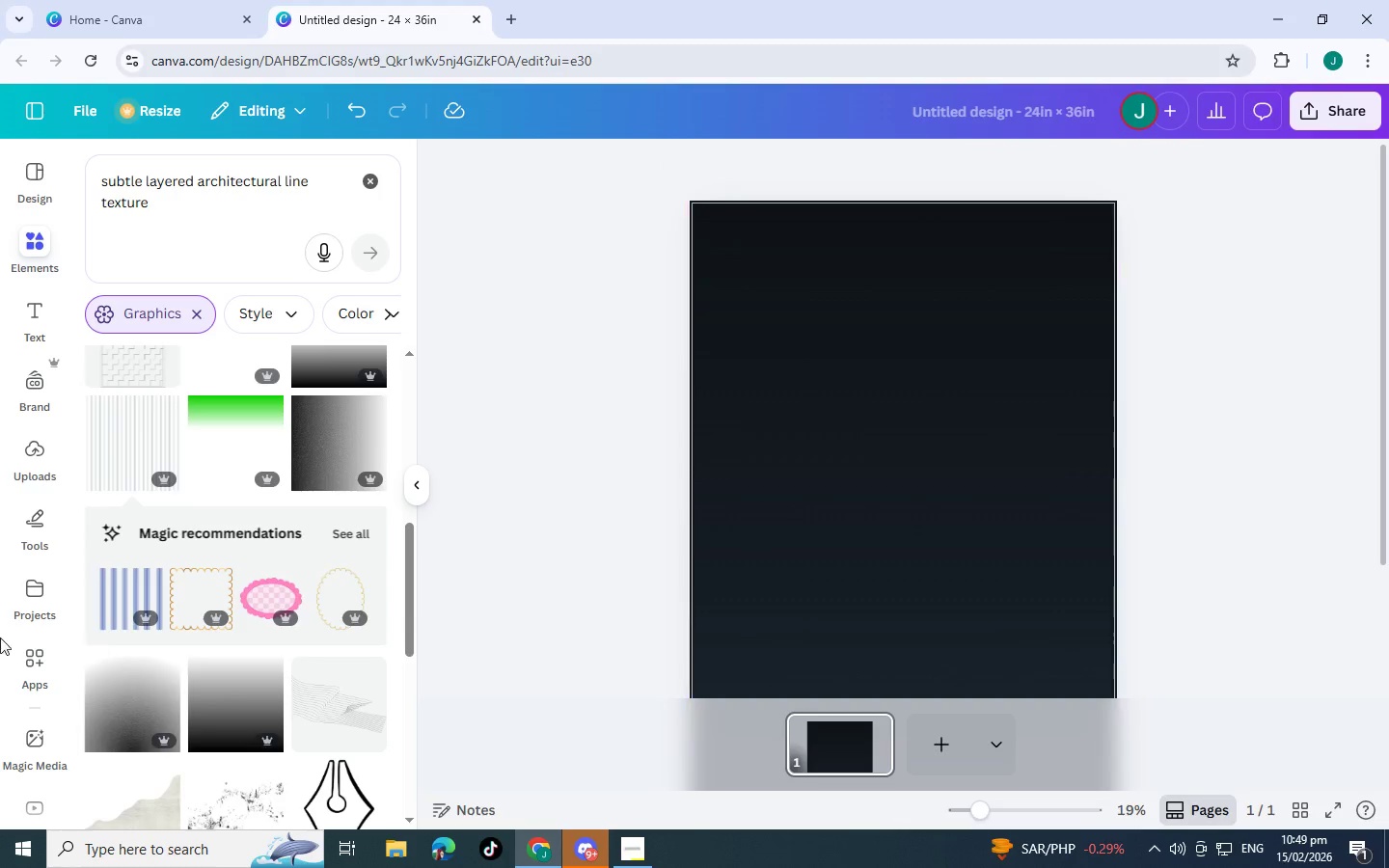 
scroll: coordinate [204, 541], scroll_direction: down, amount: 8.0
 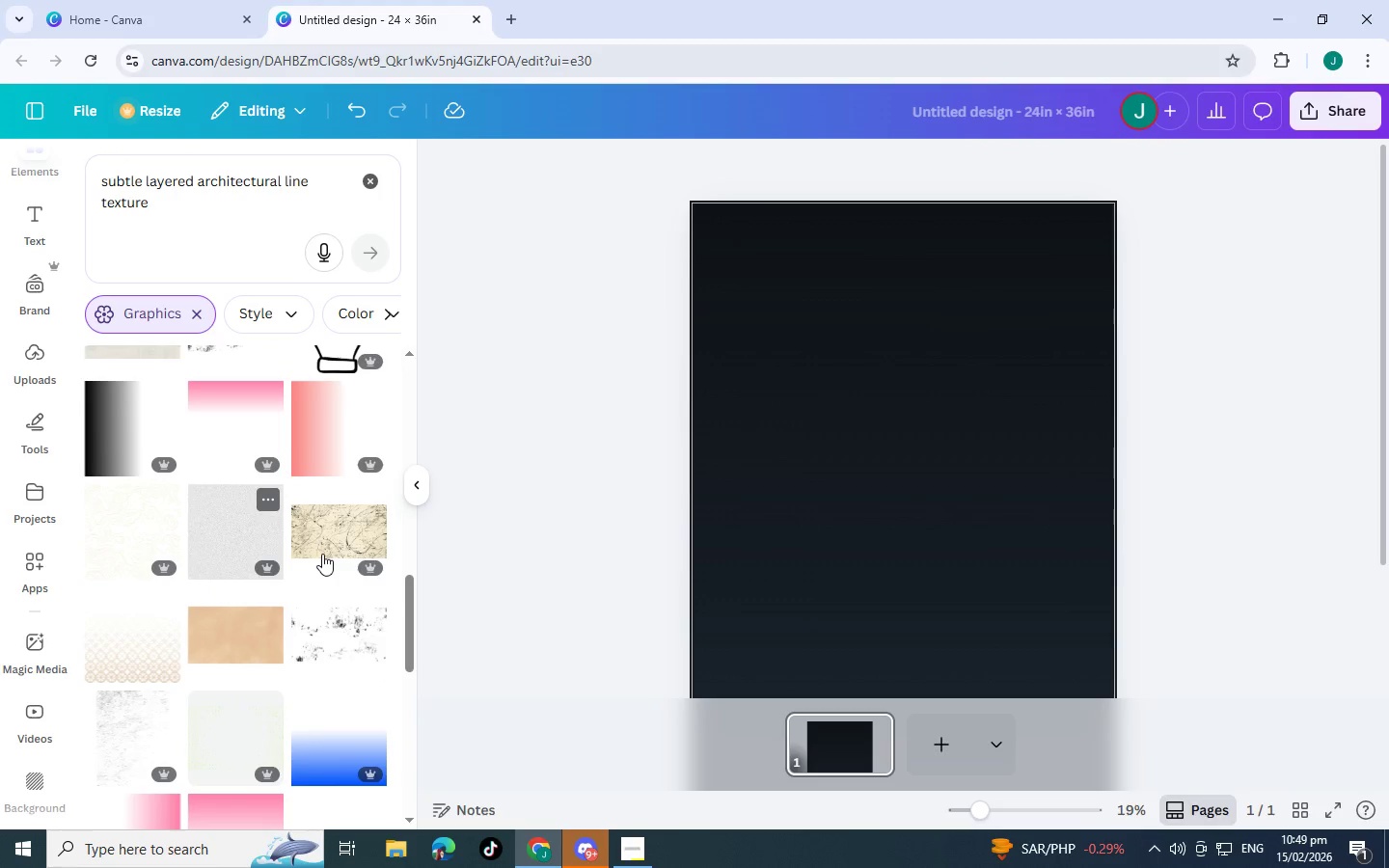 
left_click([322, 554])
 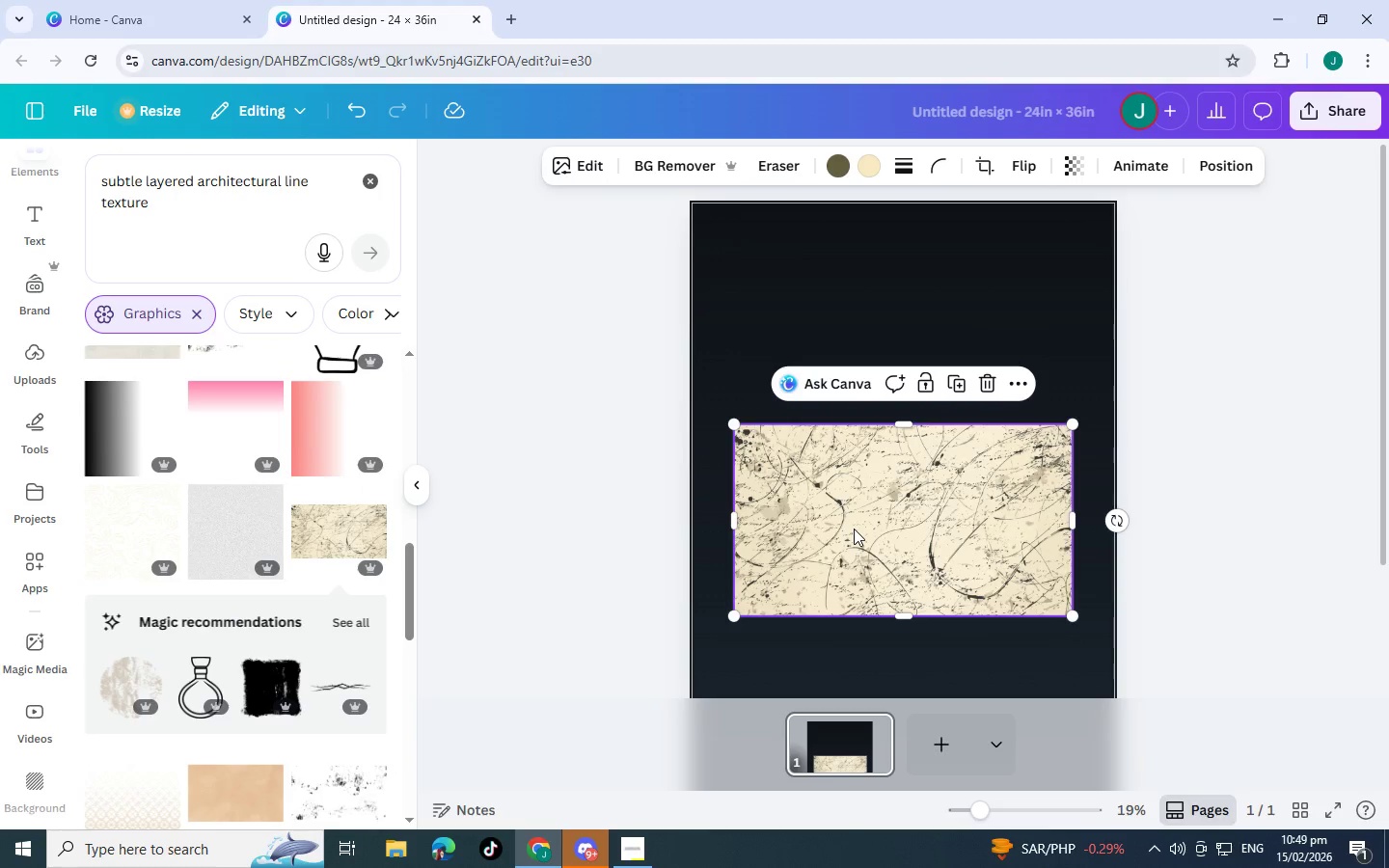 
left_click([368, 508])
 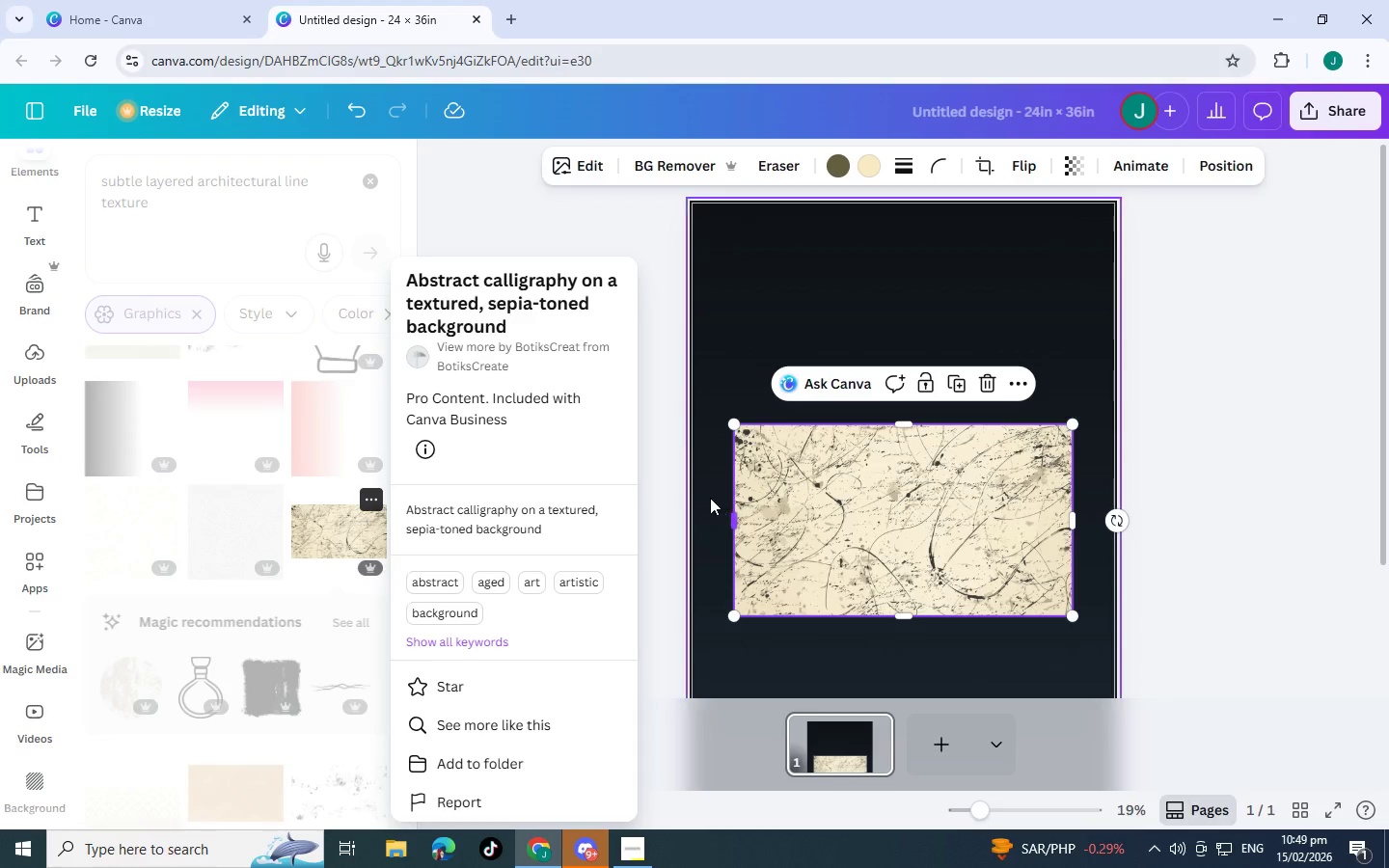 
left_click([977, 496])
 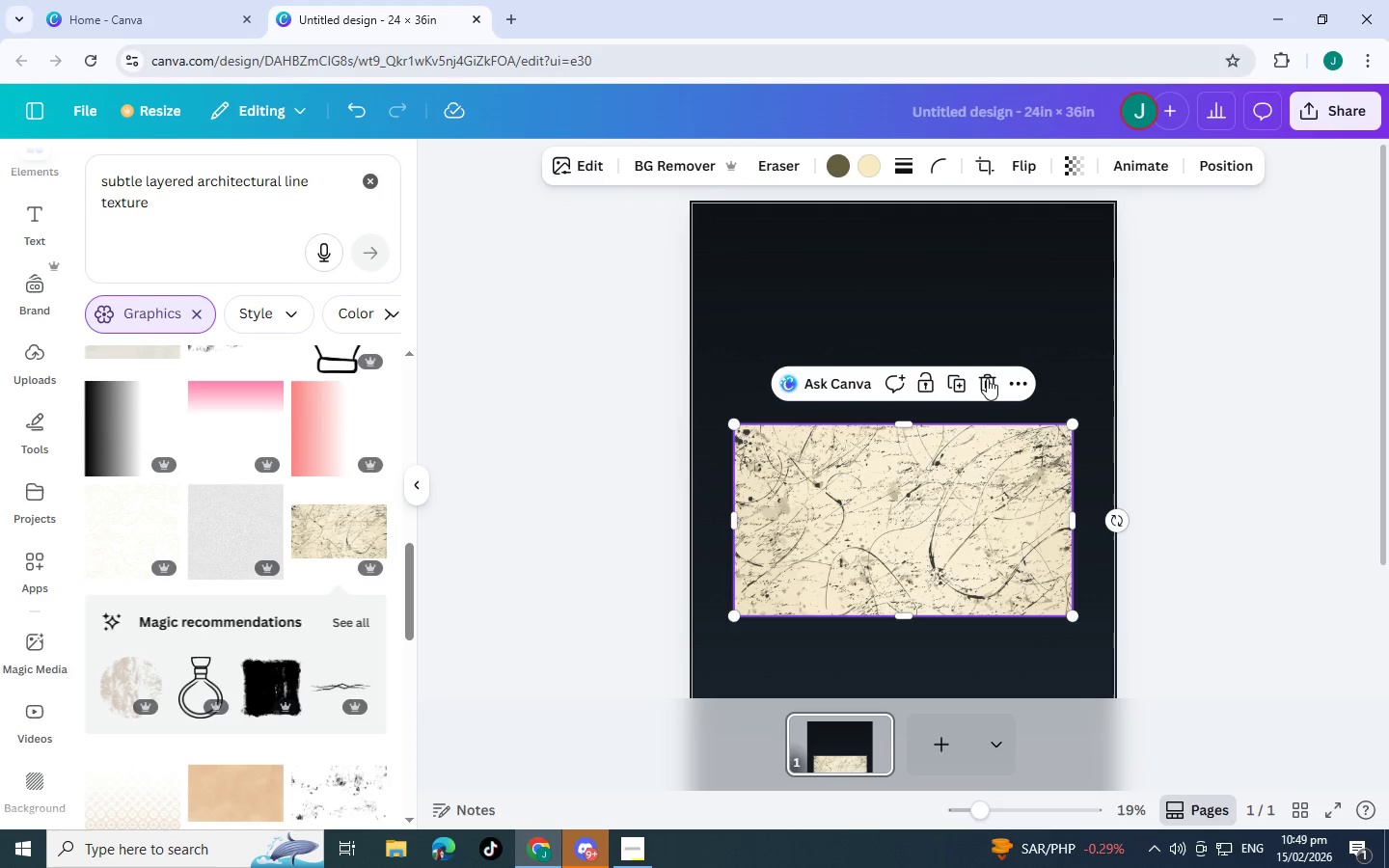 
left_click([990, 379])
 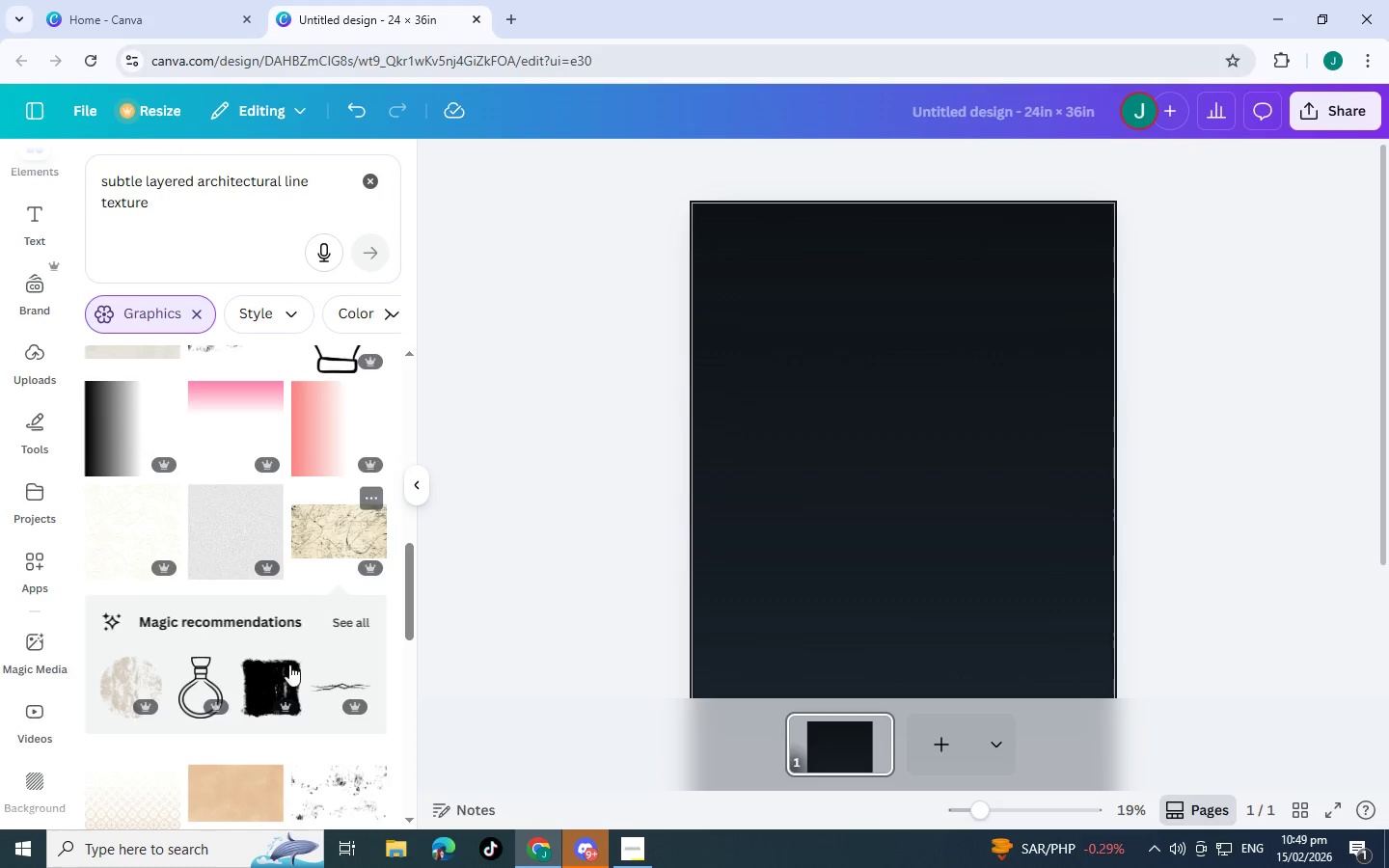 
scroll: coordinate [159, 633], scroll_direction: down, amount: 15.0
 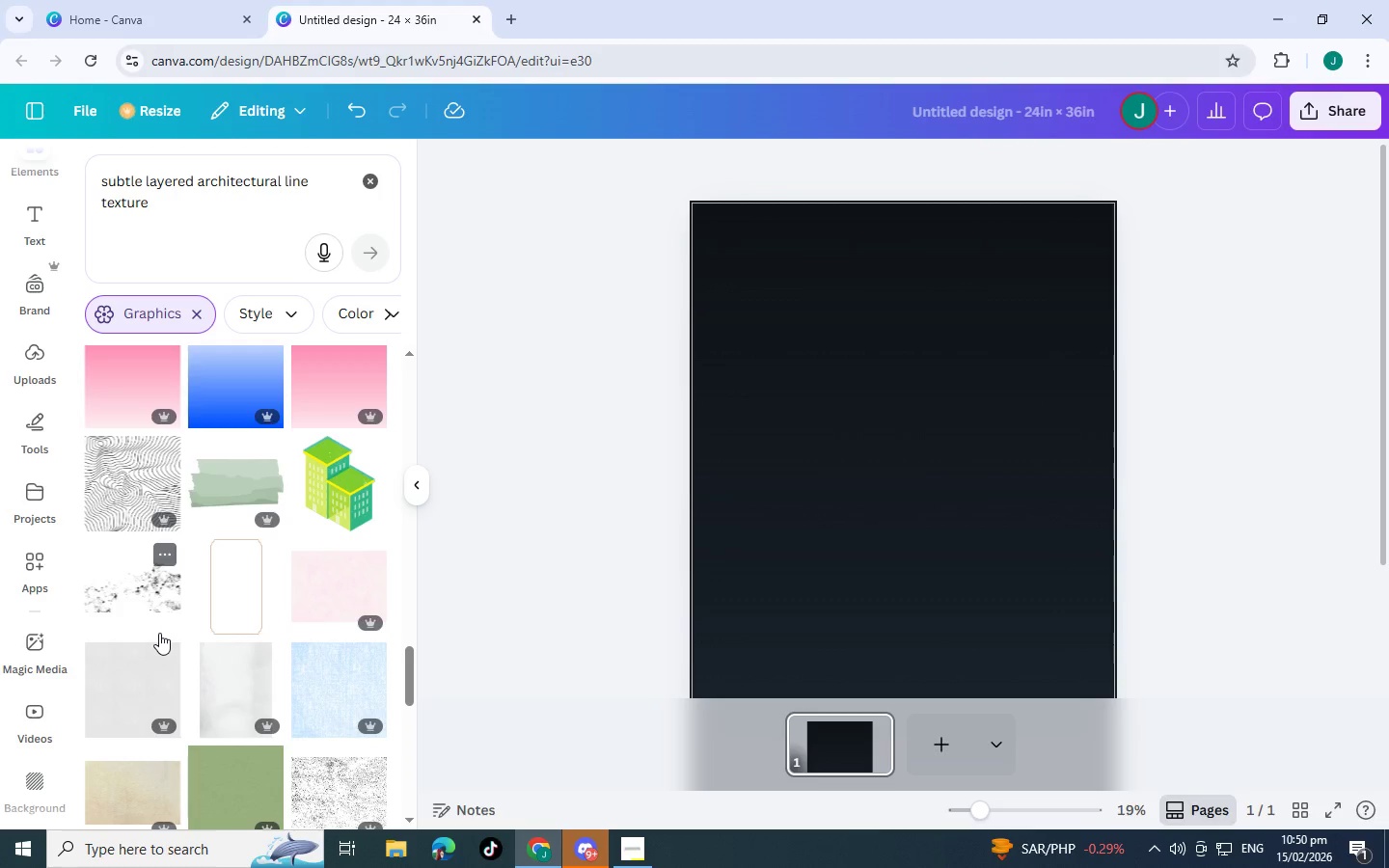 
wait(16.92)
 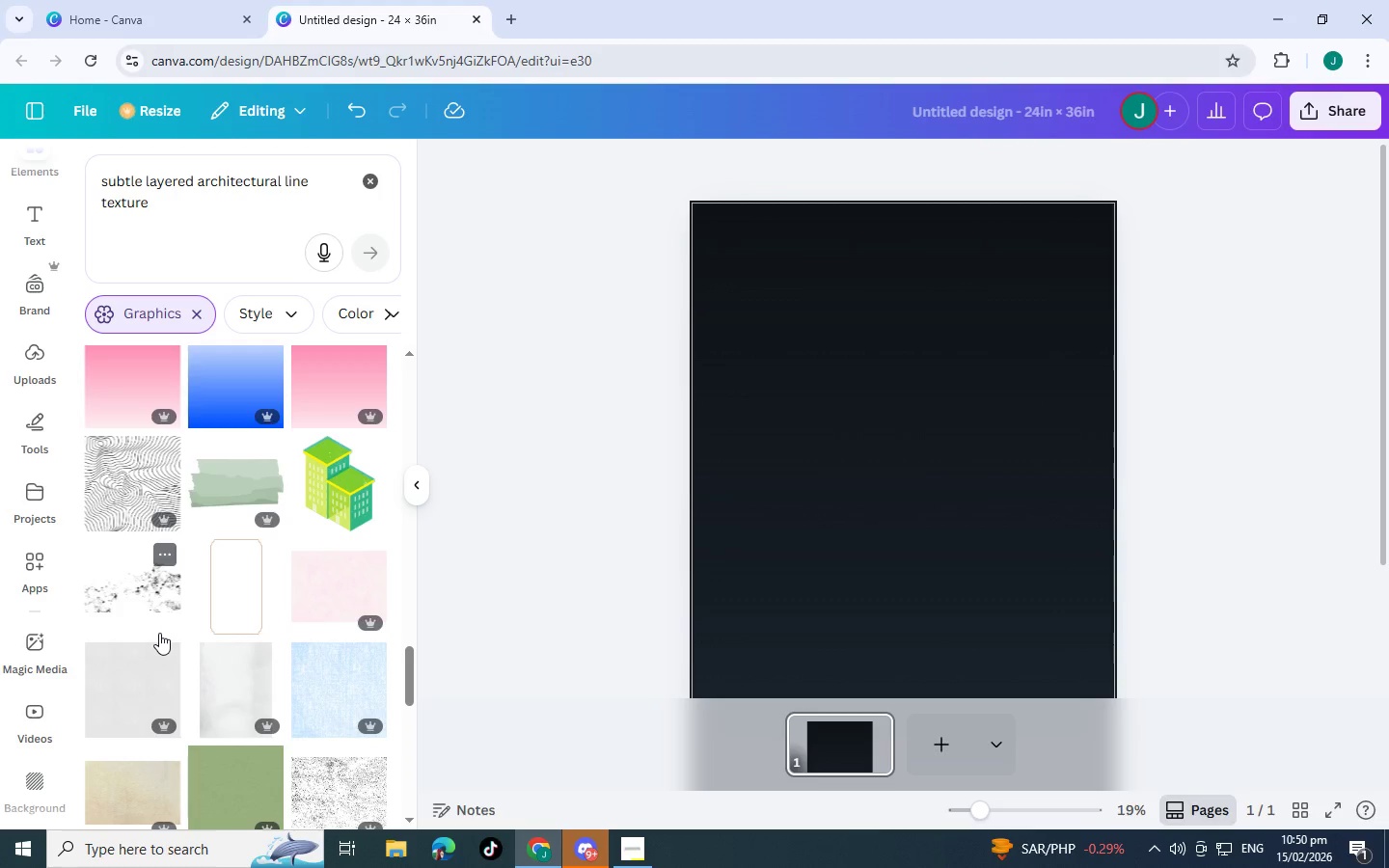 
scroll: coordinate [270, 668], scroll_direction: down, amount: 16.0
 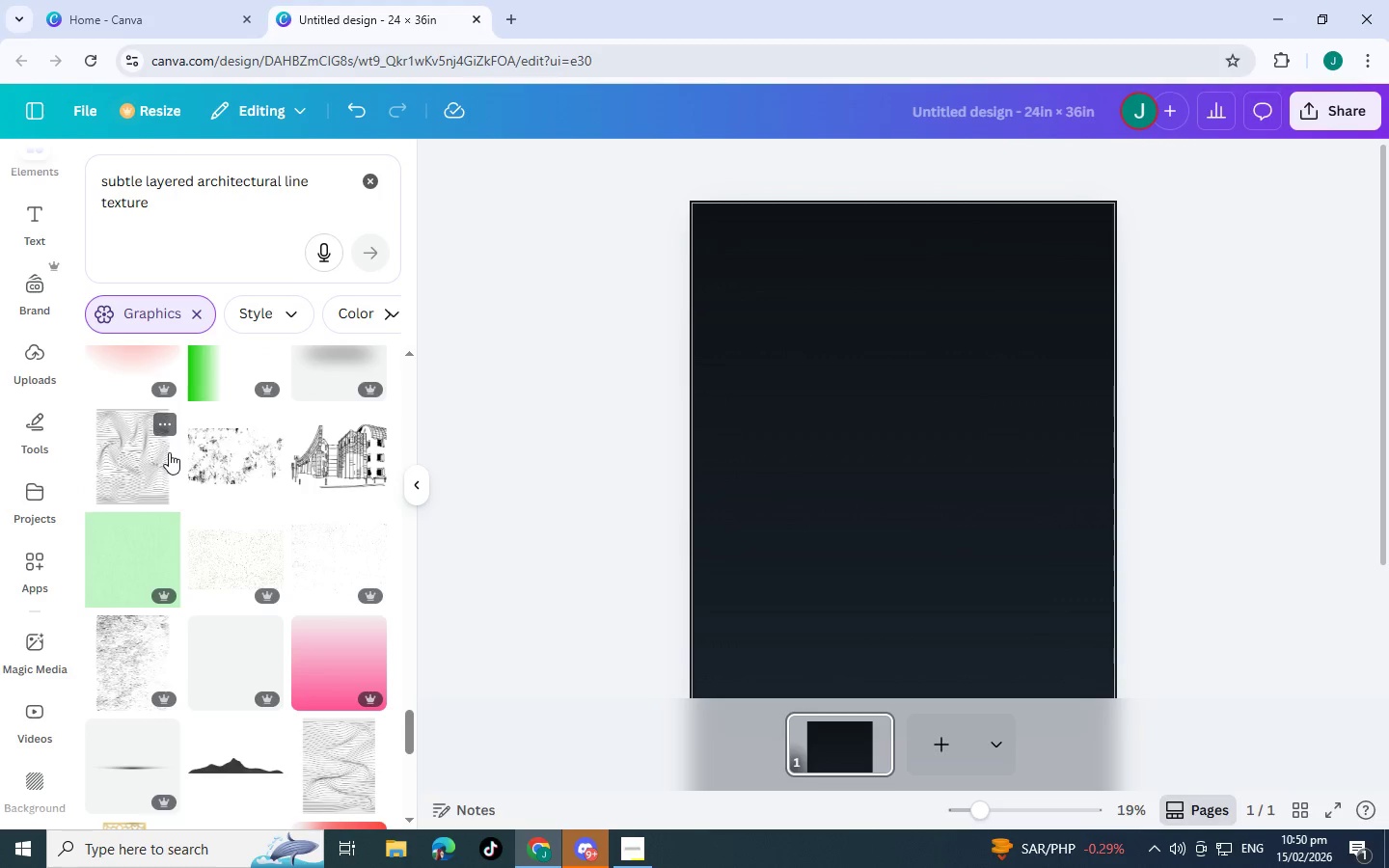 
scroll: coordinate [169, 452], scroll_direction: down, amount: 1.0
 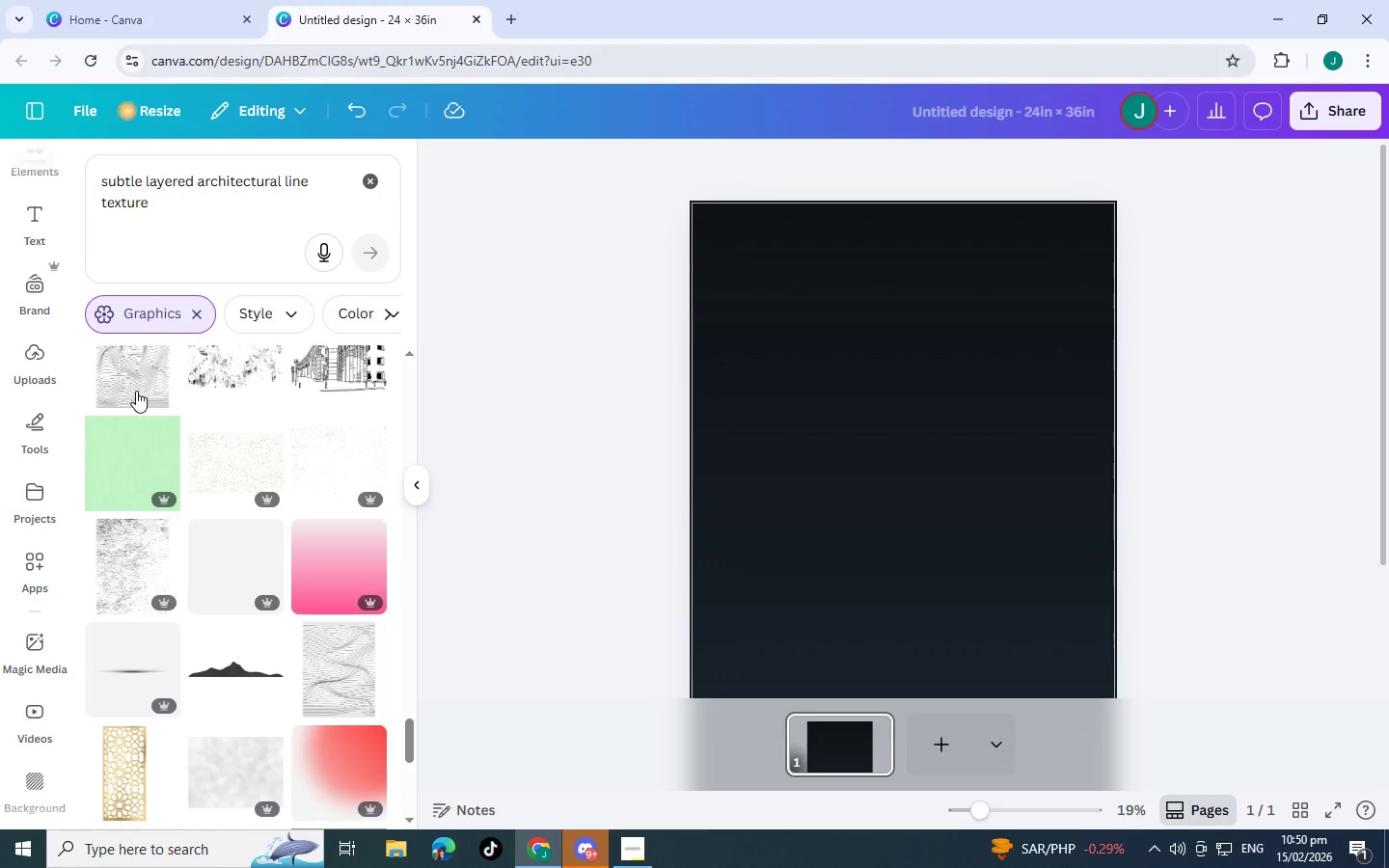 
left_click([136, 391])
 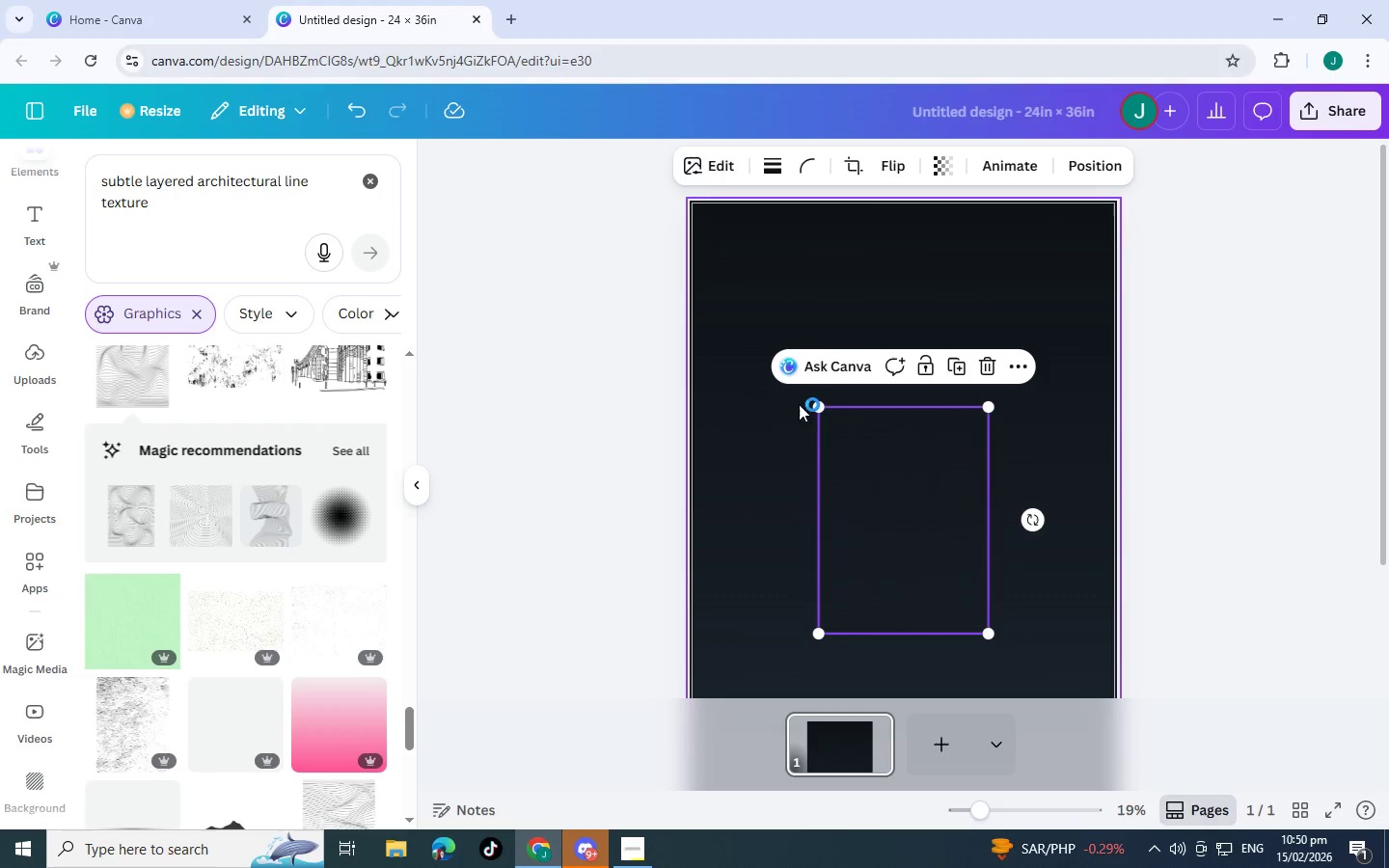 
left_click_drag(start_coordinate=[814, 407], to_coordinate=[710, 212])
 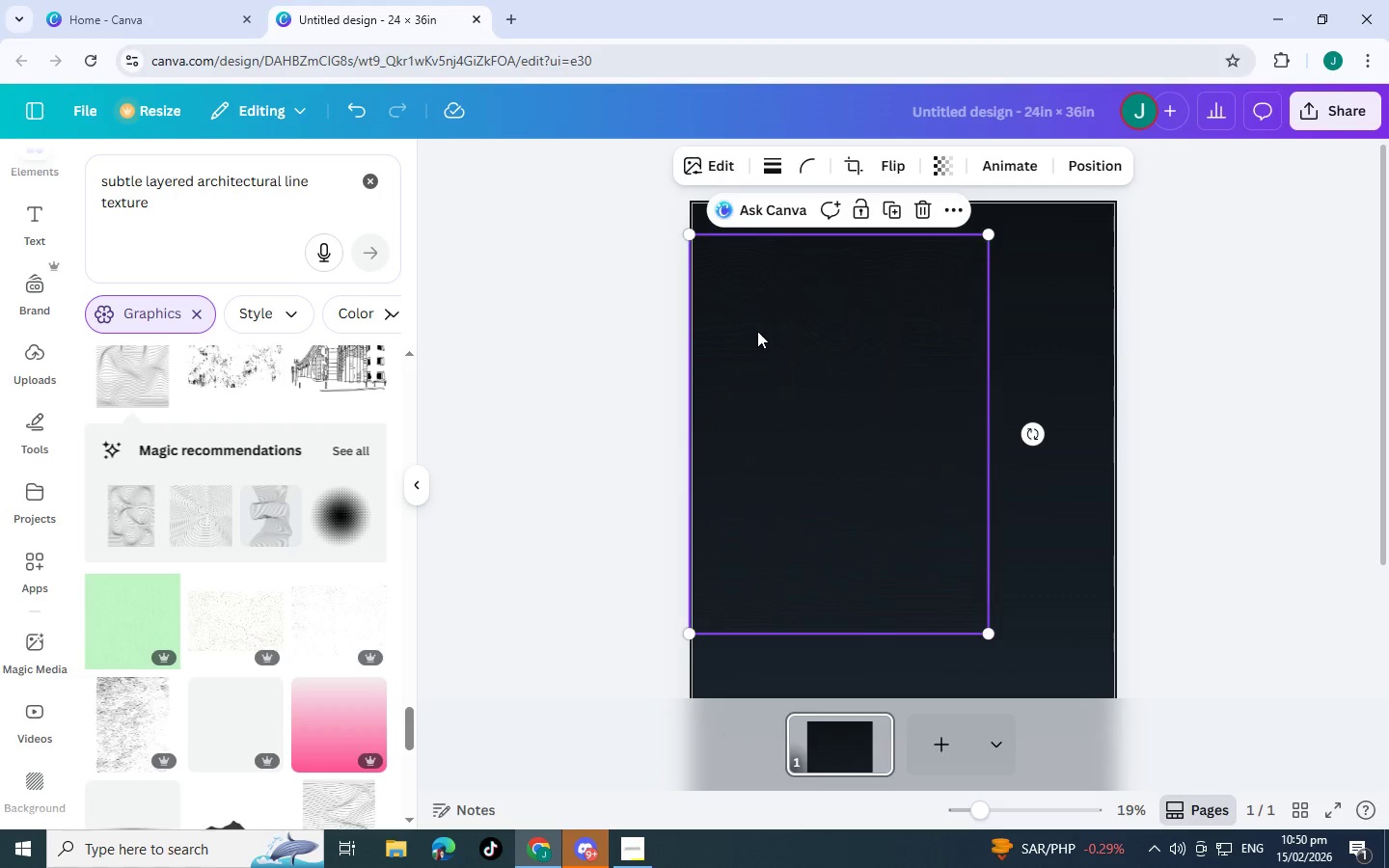 
left_click_drag(start_coordinate=[757, 331], to_coordinate=[757, 303])
 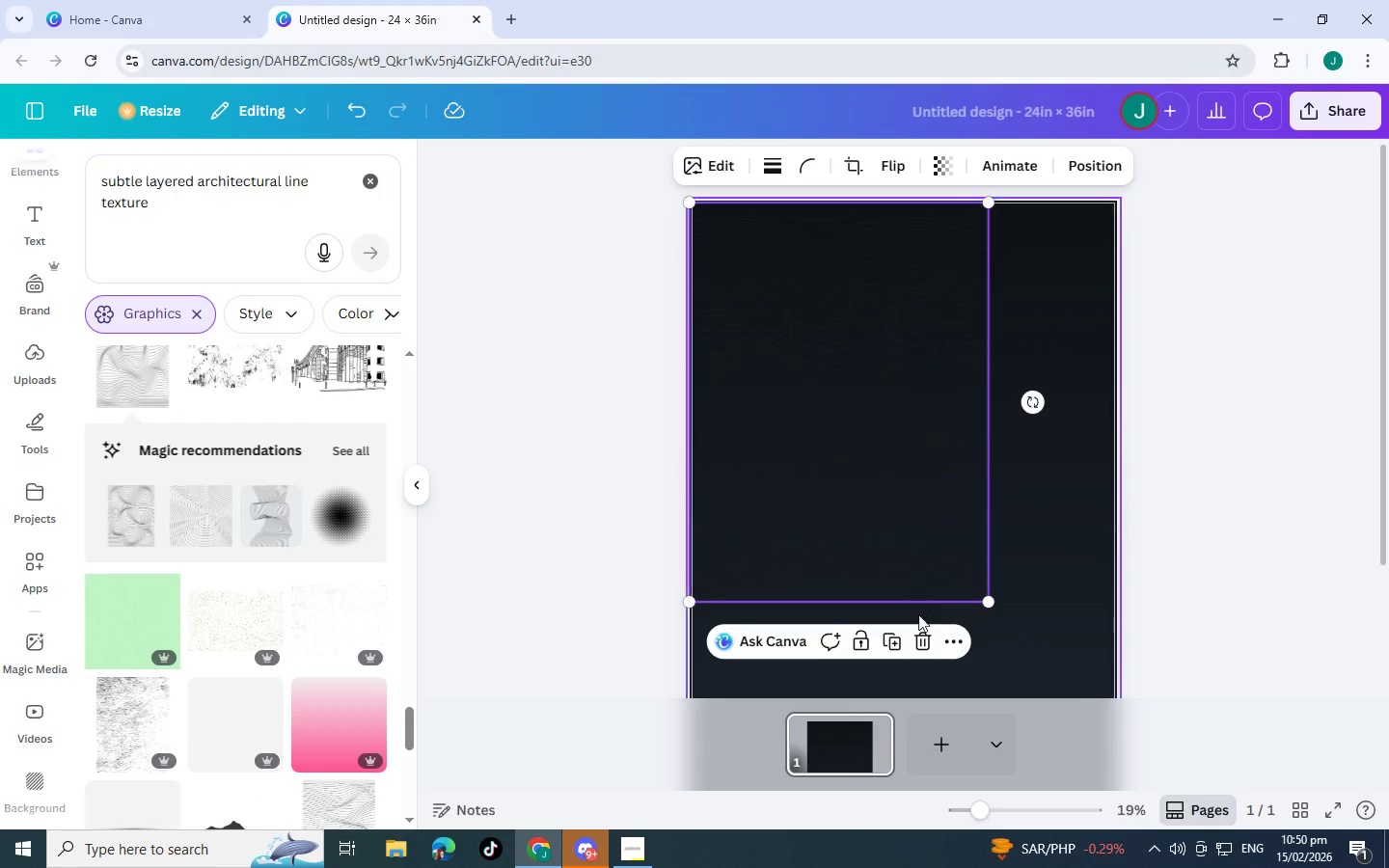 
left_click([919, 650])
 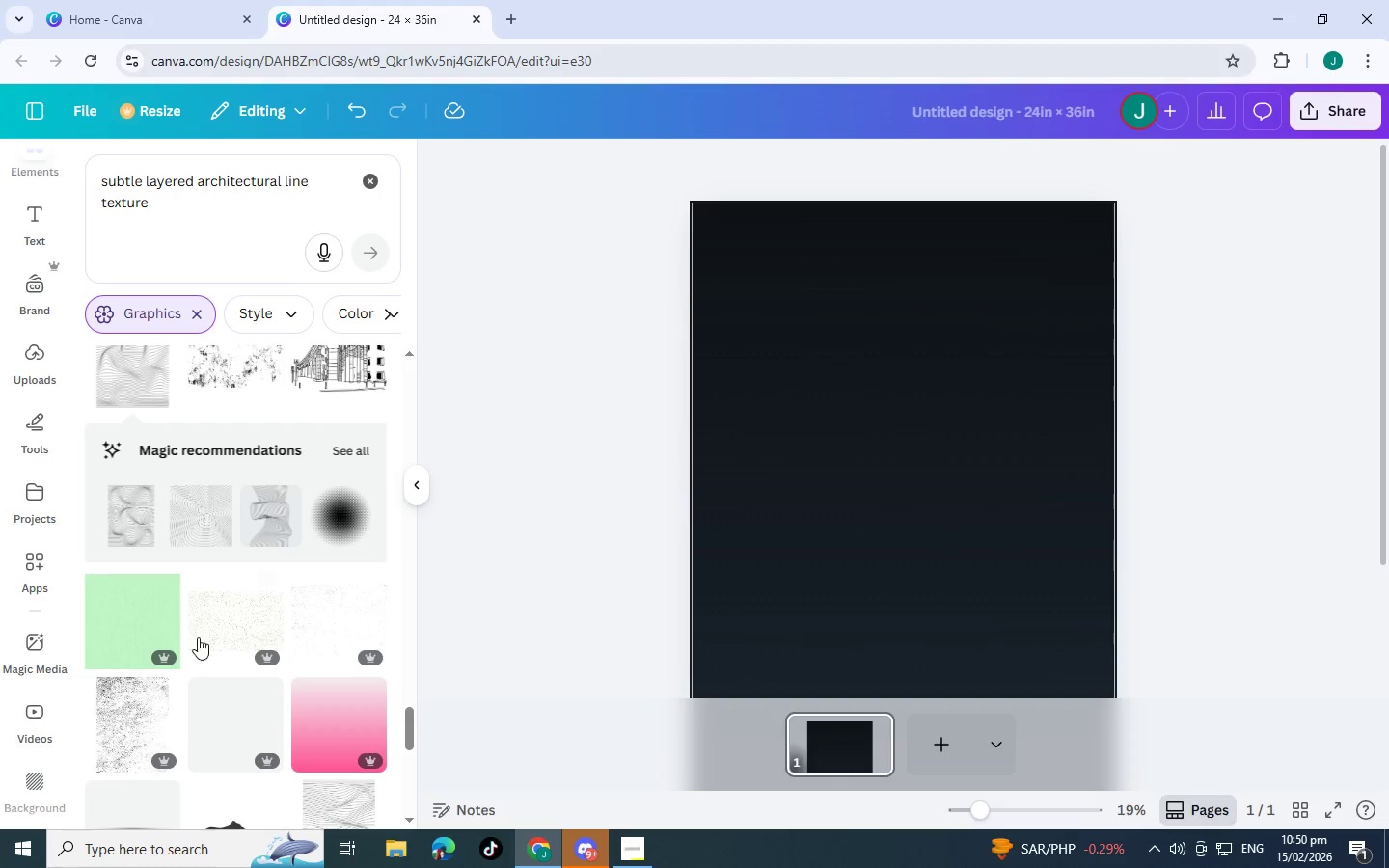 
scroll: coordinate [218, 624], scroll_direction: down, amount: 13.0
 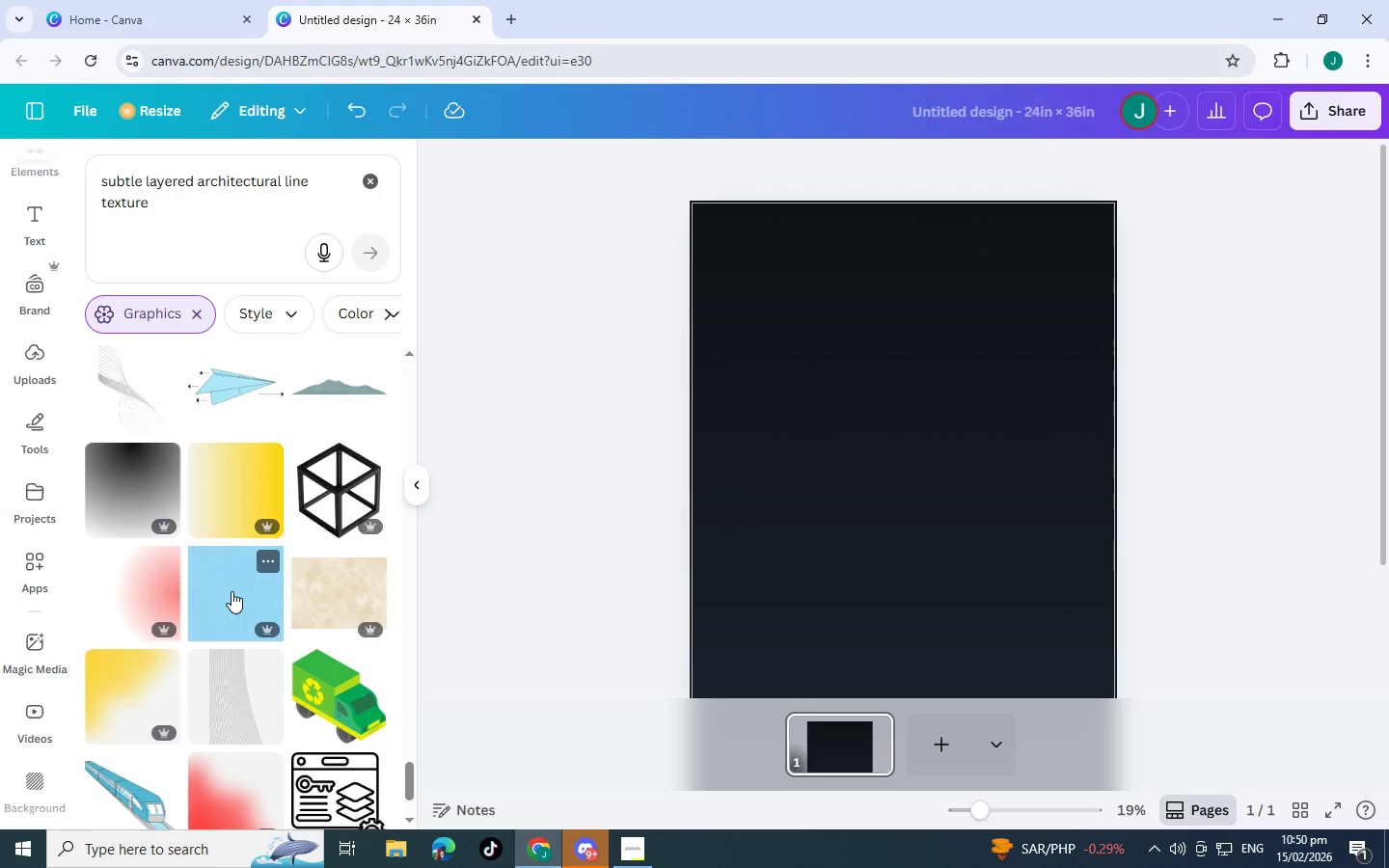 
wait(6.99)
 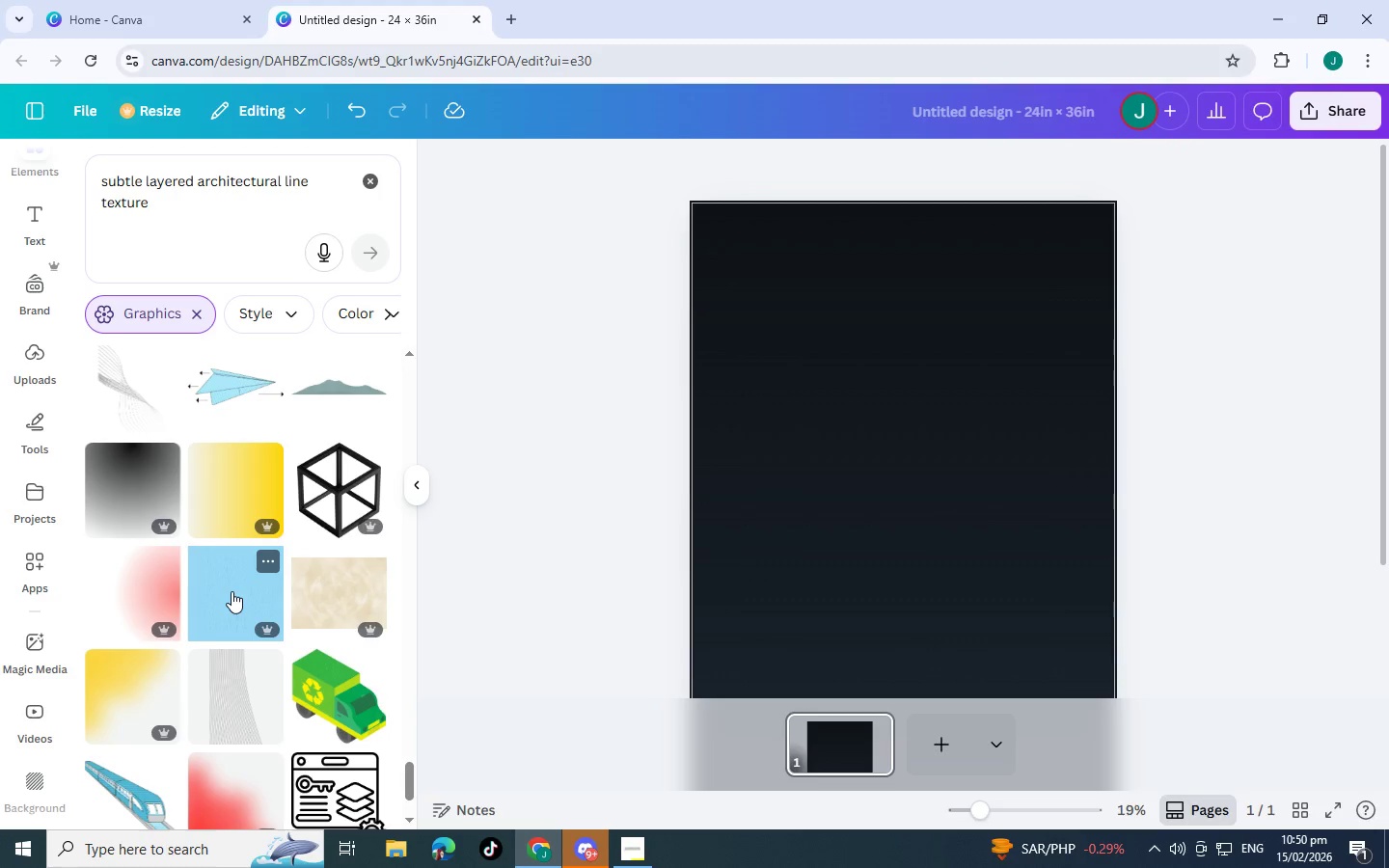 
scroll: coordinate [232, 591], scroll_direction: down, amount: 1.0
 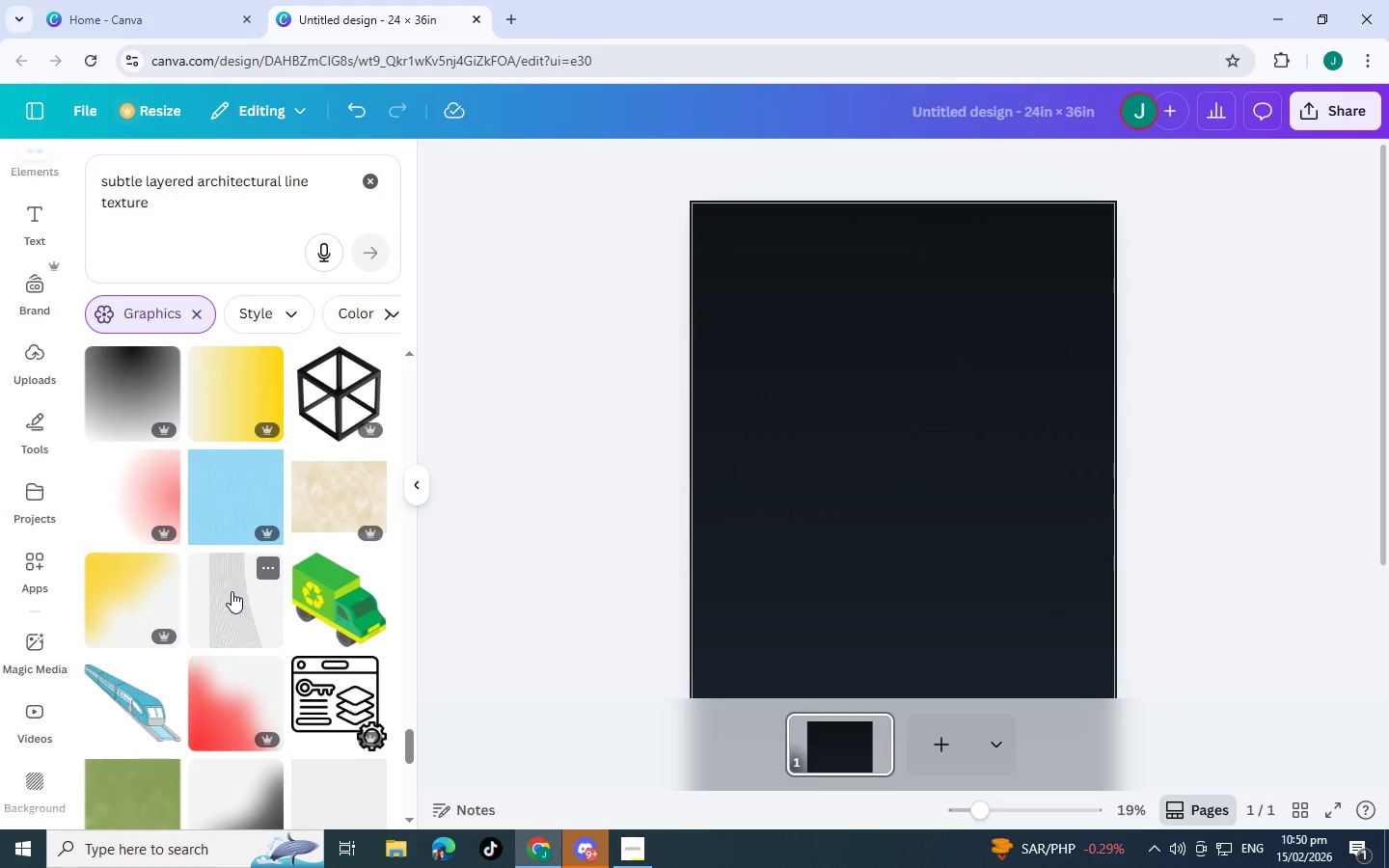 
scroll: coordinate [232, 591], scroll_direction: up, amount: 2.0
 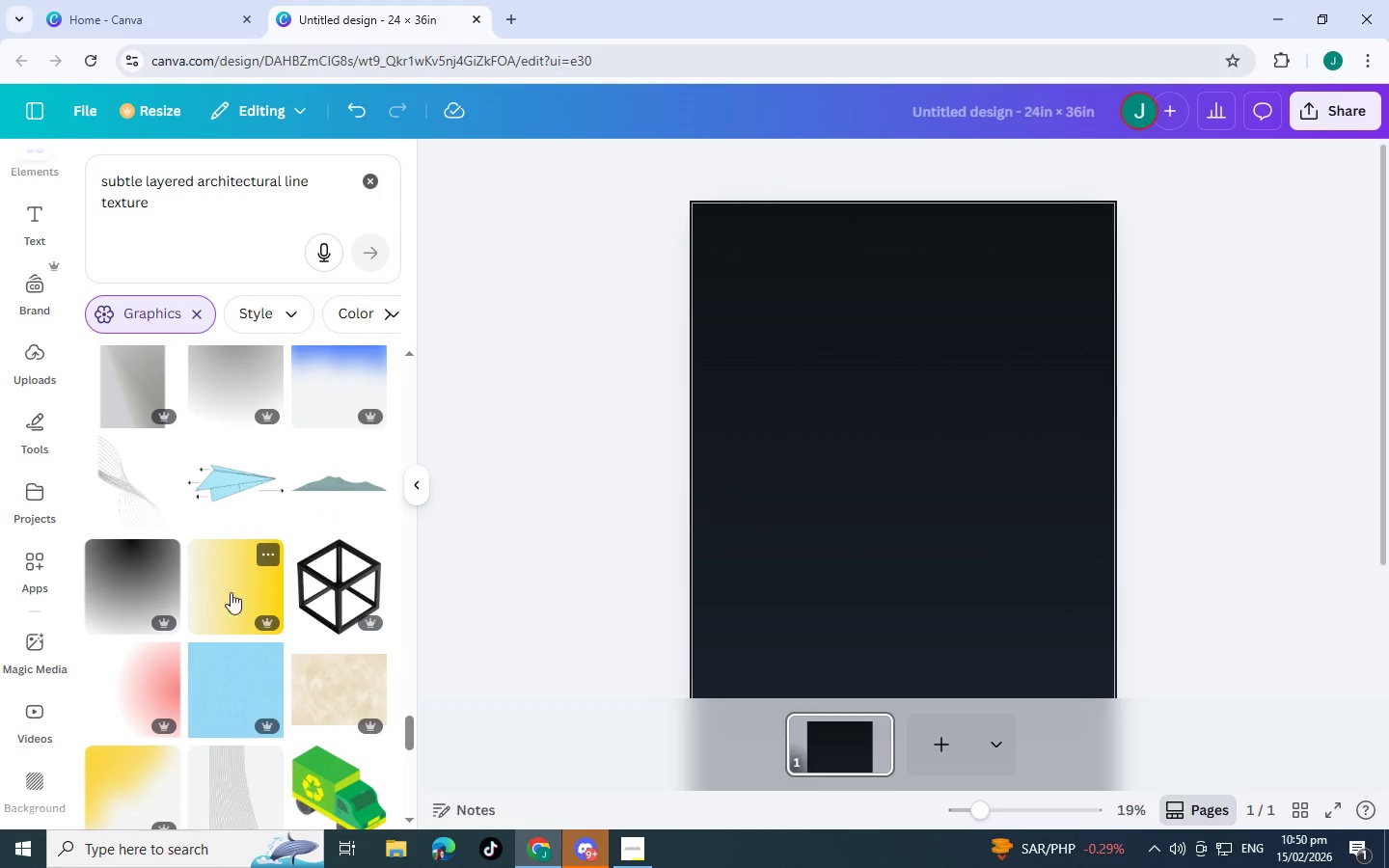 
scroll: coordinate [159, 644], scroll_direction: down, amount: 6.0
 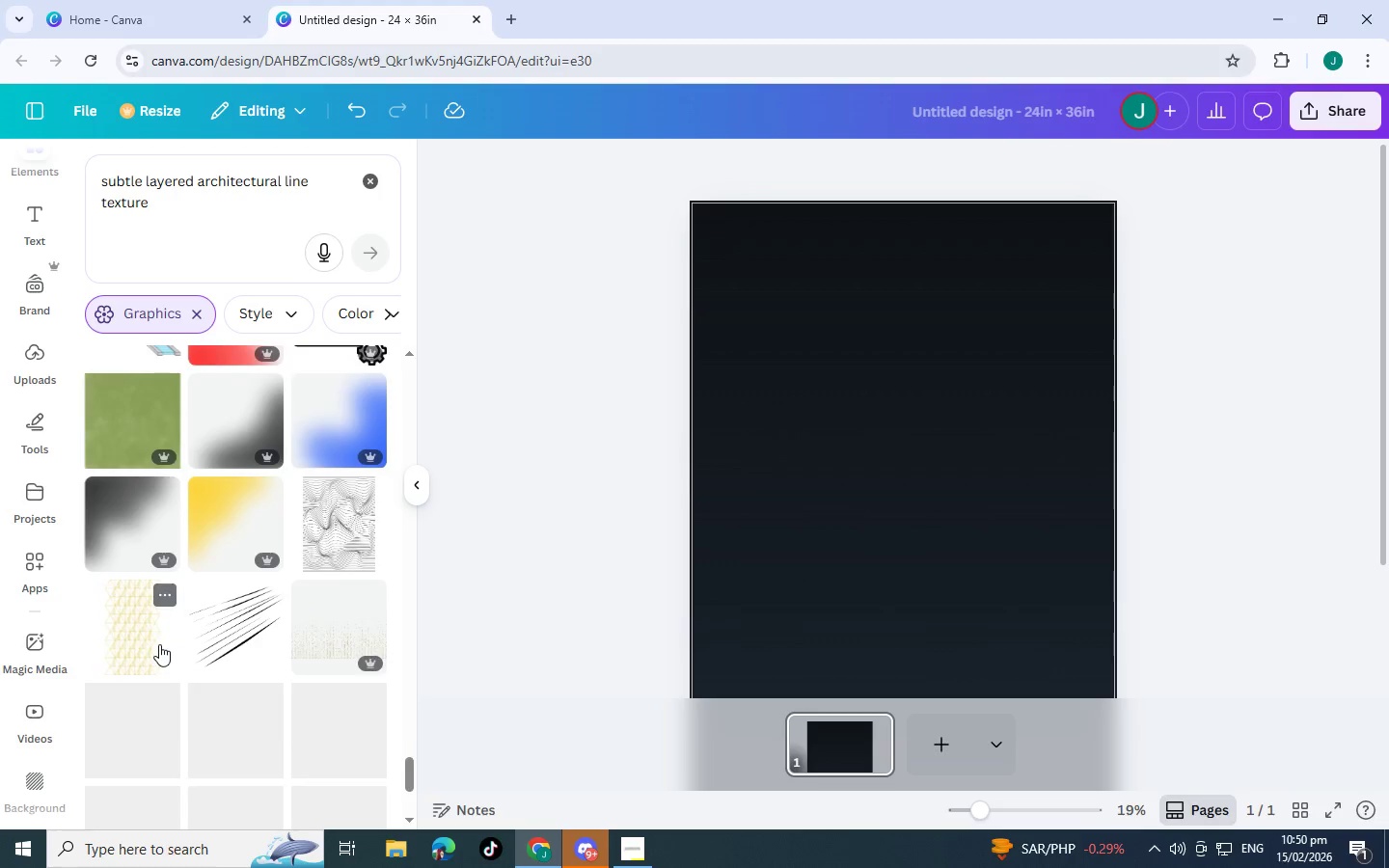 
scroll: coordinate [159, 644], scroll_direction: none, amount: 0.0
 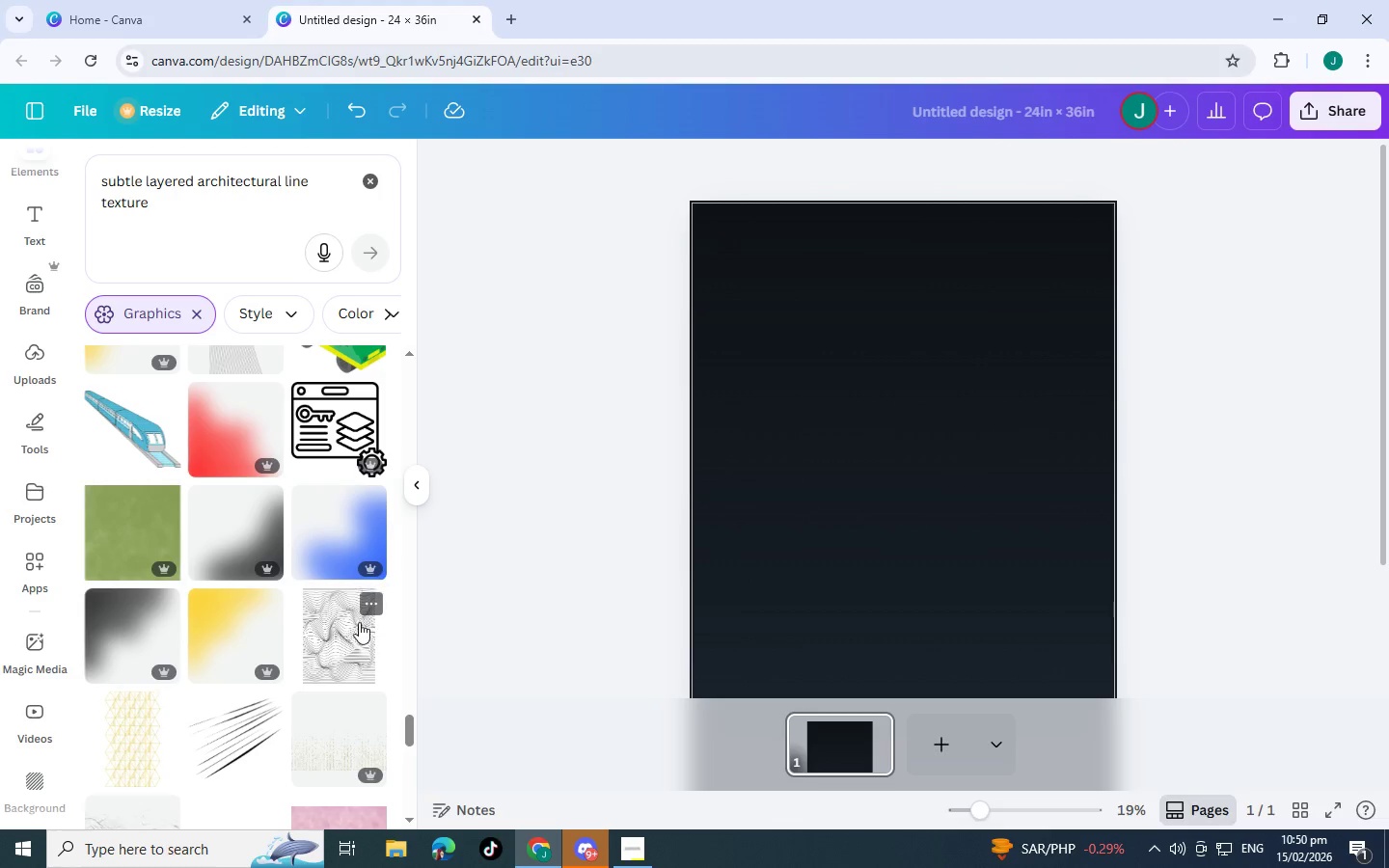 
left_click([334, 630])
 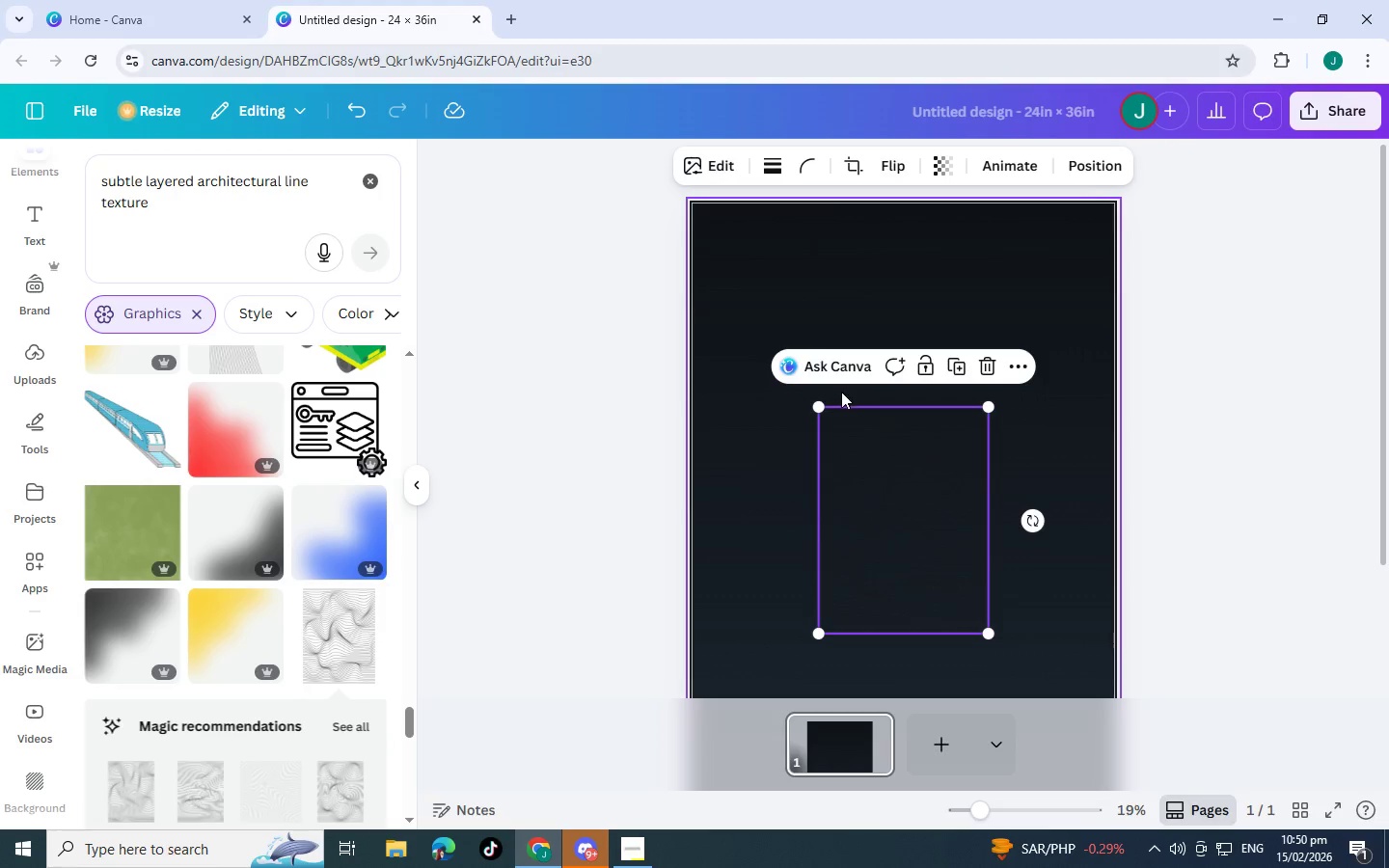 
left_click_drag(start_coordinate=[819, 407], to_coordinate=[690, 205])
 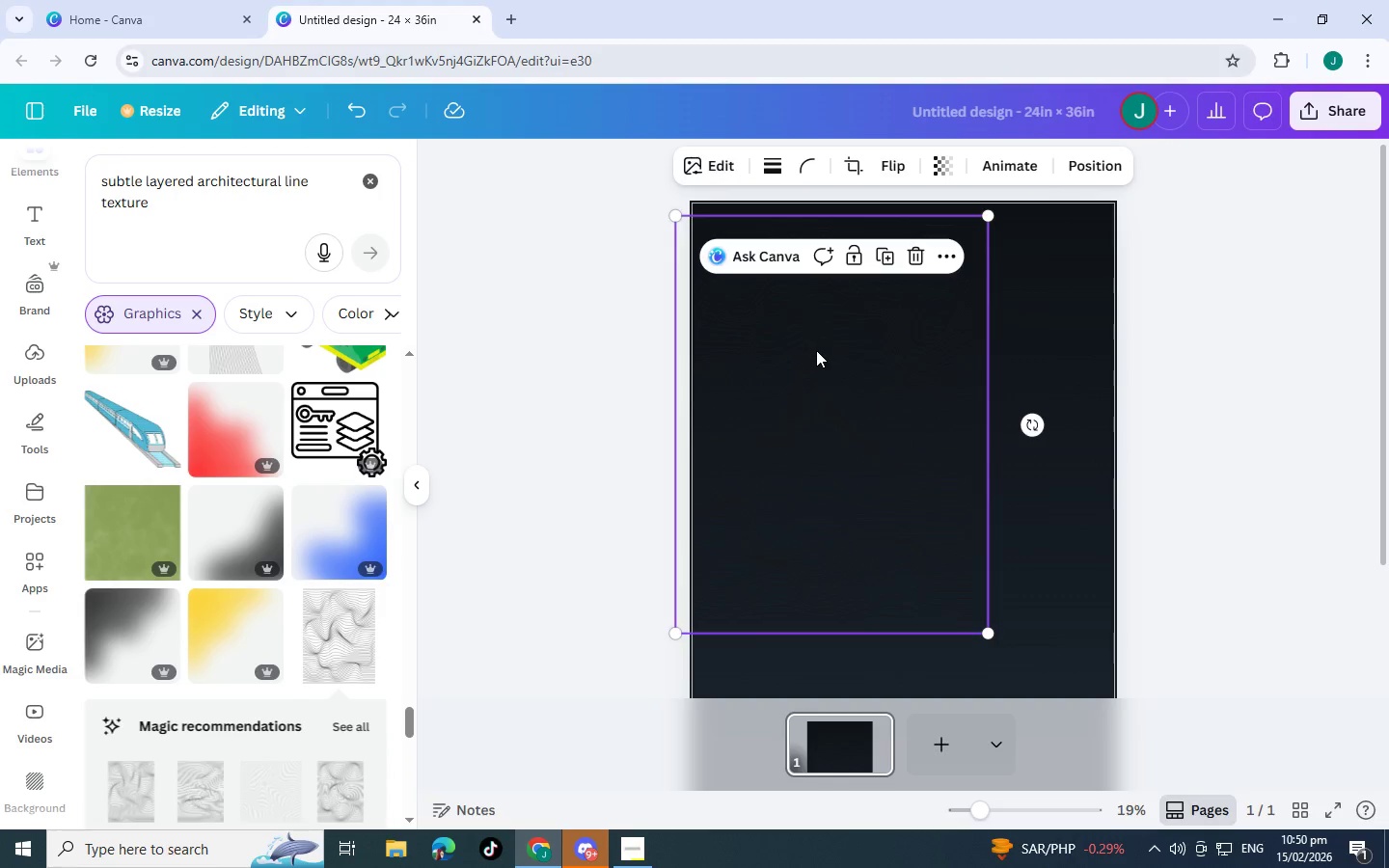 
left_click_drag(start_coordinate=[816, 350], to_coordinate=[831, 341])
 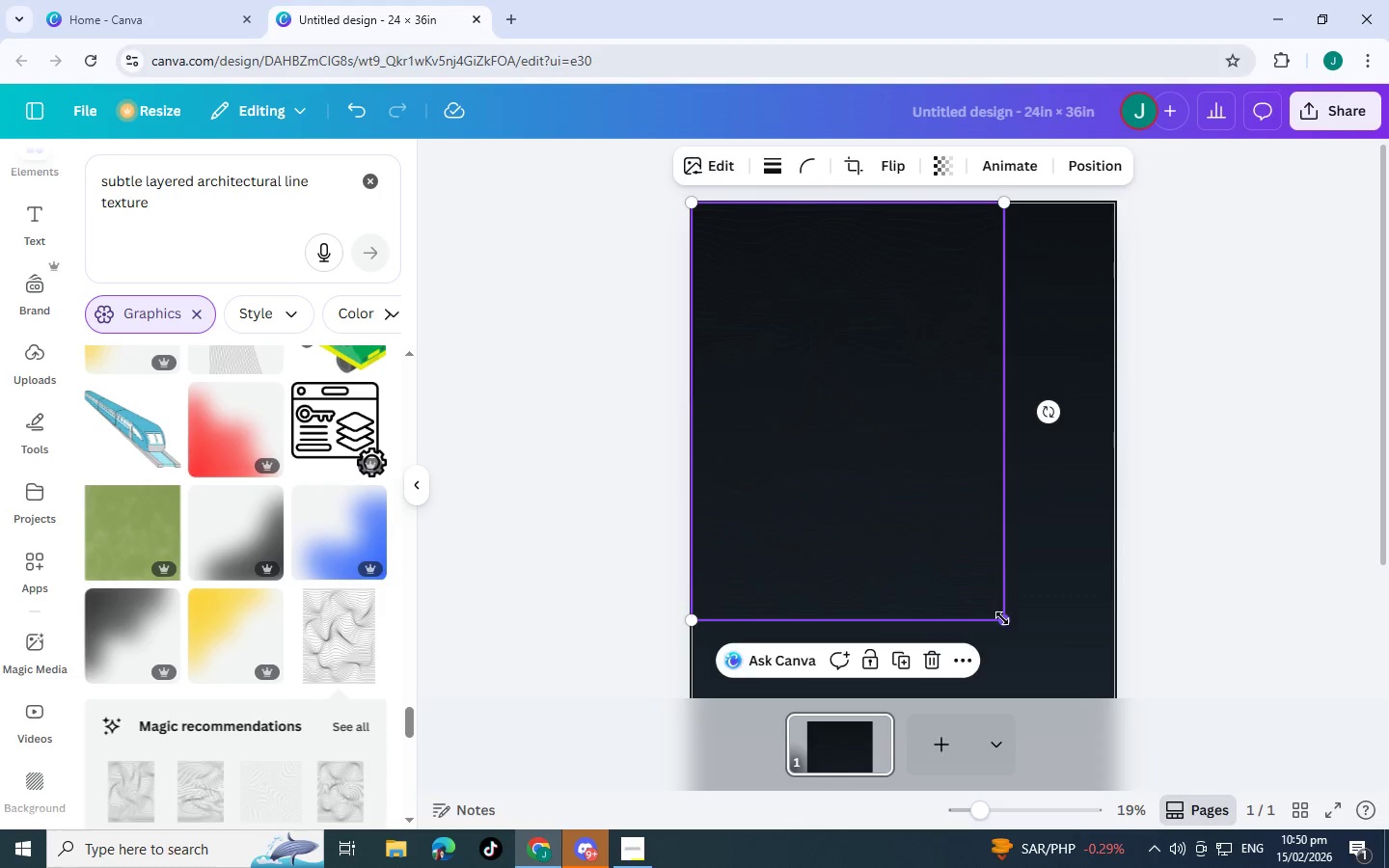 
left_click_drag(start_coordinate=[1002, 618], to_coordinate=[1235, 673])
 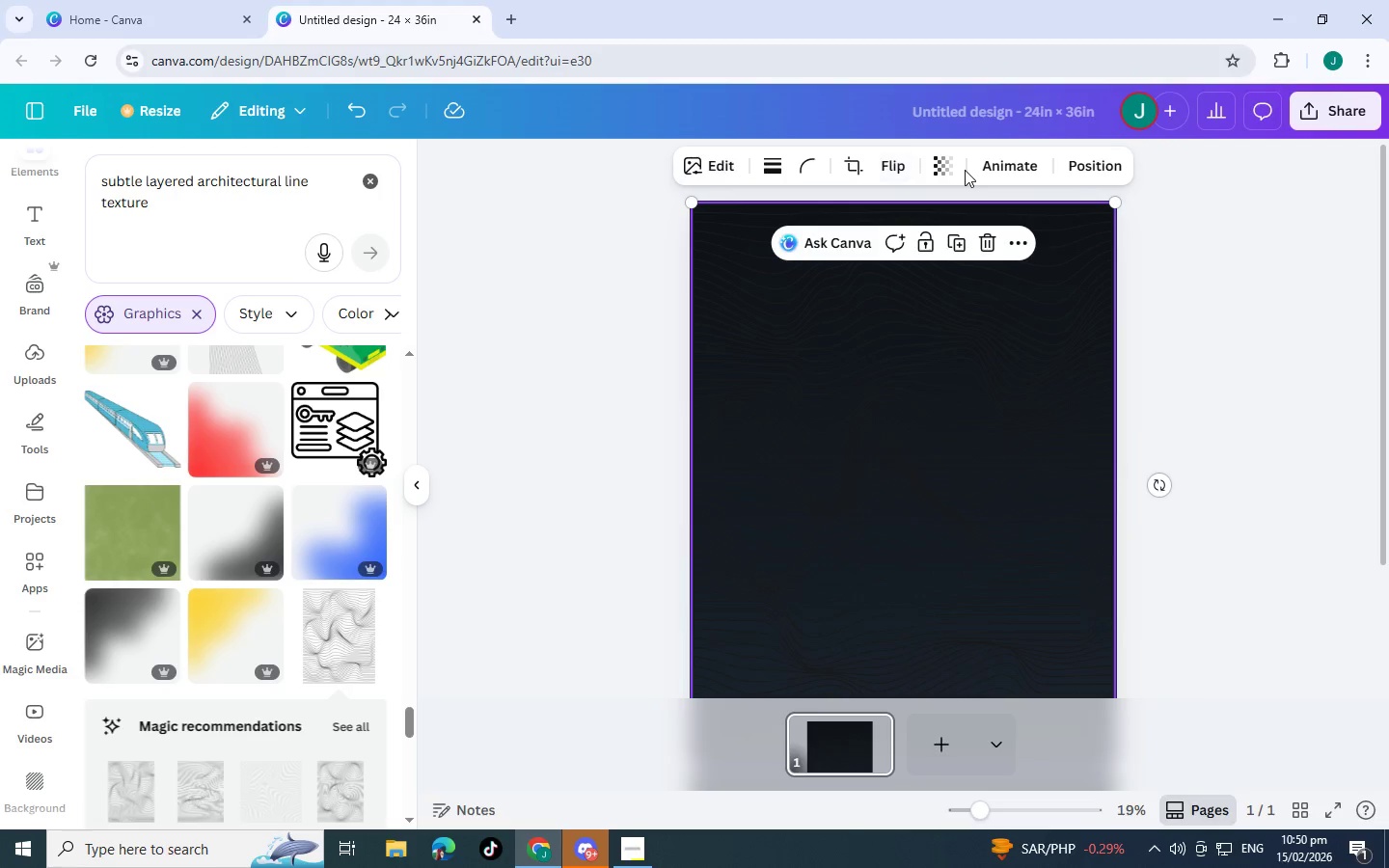 
left_click([956, 169])
 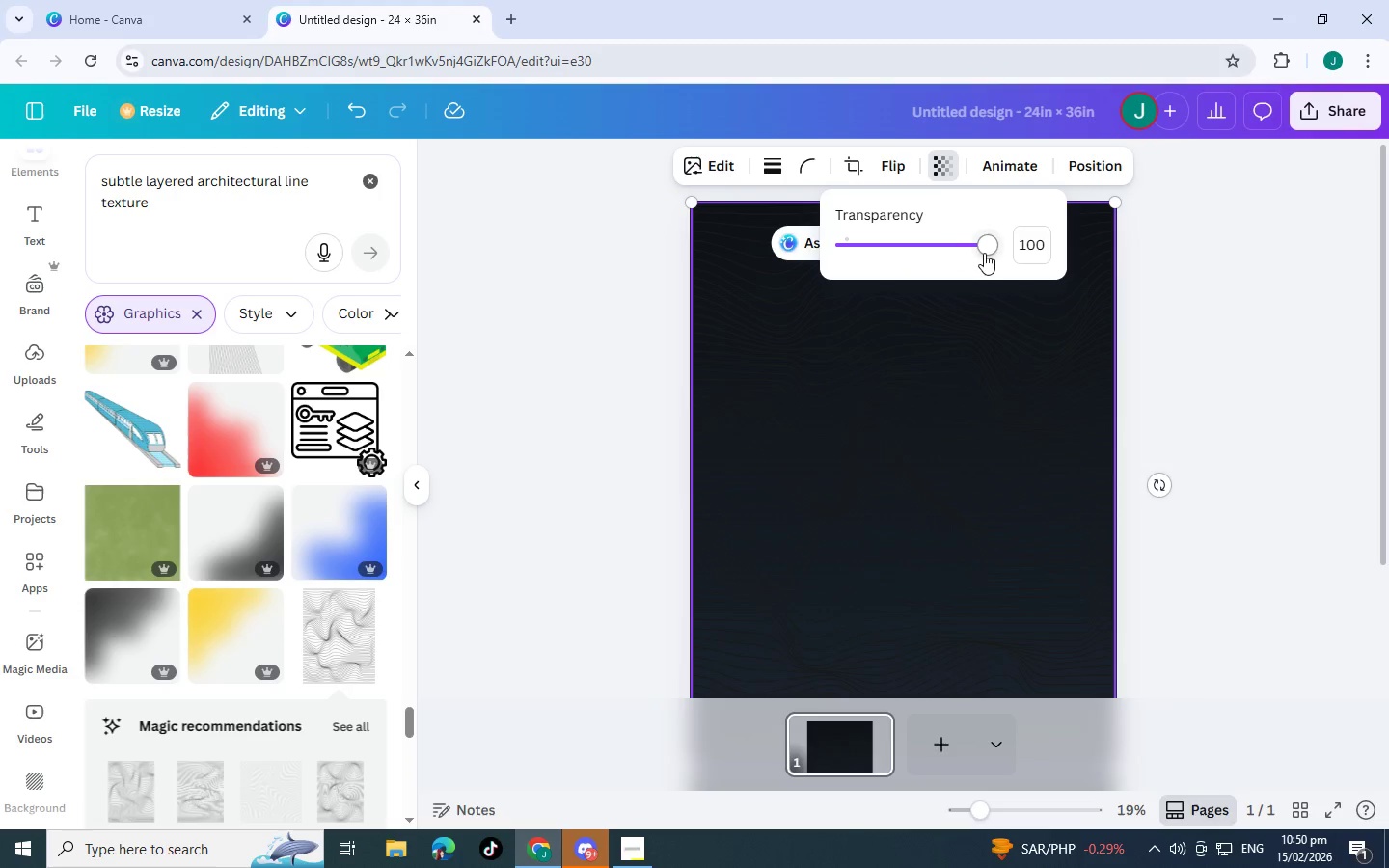 
left_click_drag(start_coordinate=[984, 253], to_coordinate=[850, 258])
 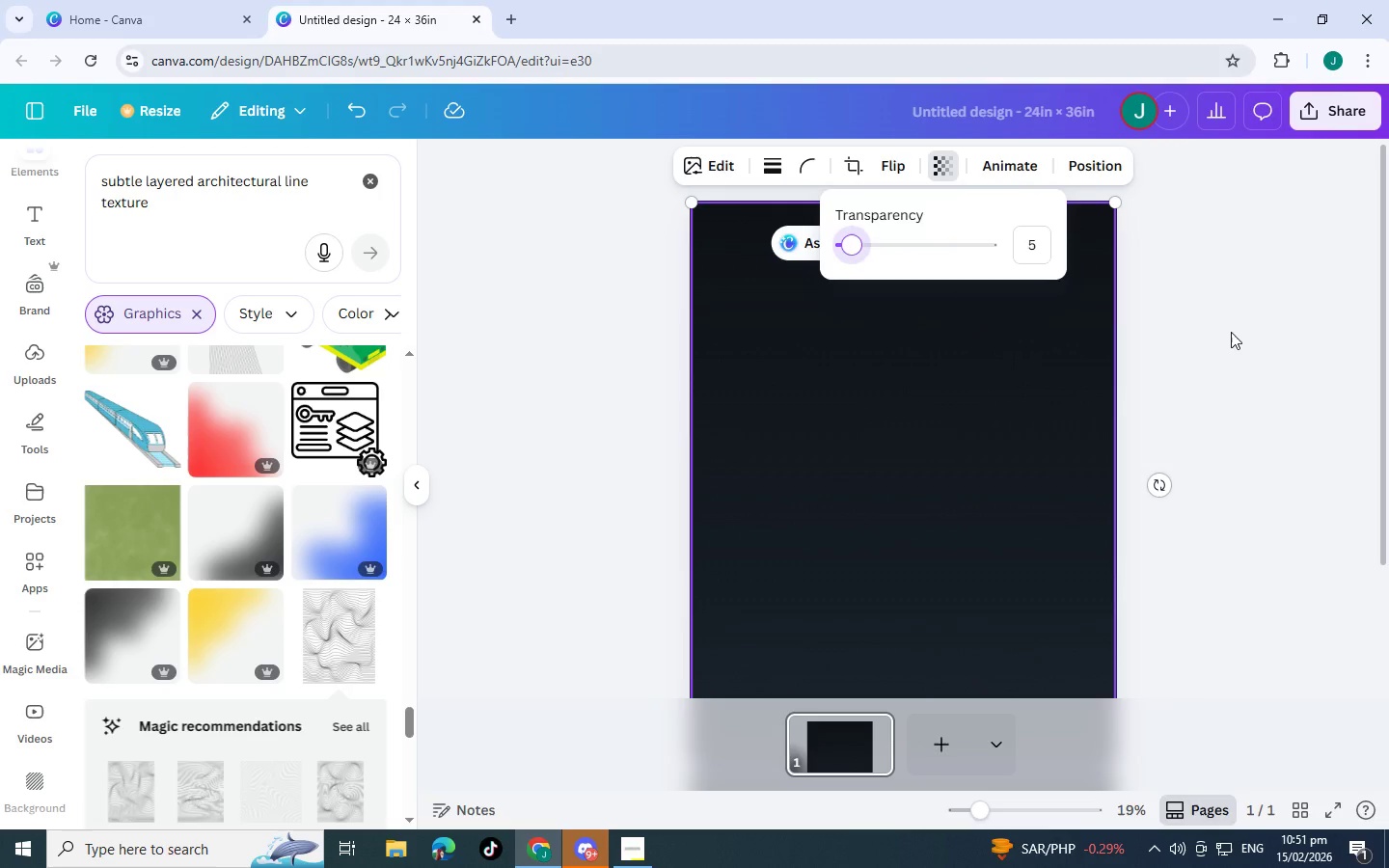 
left_click([1231, 332])
 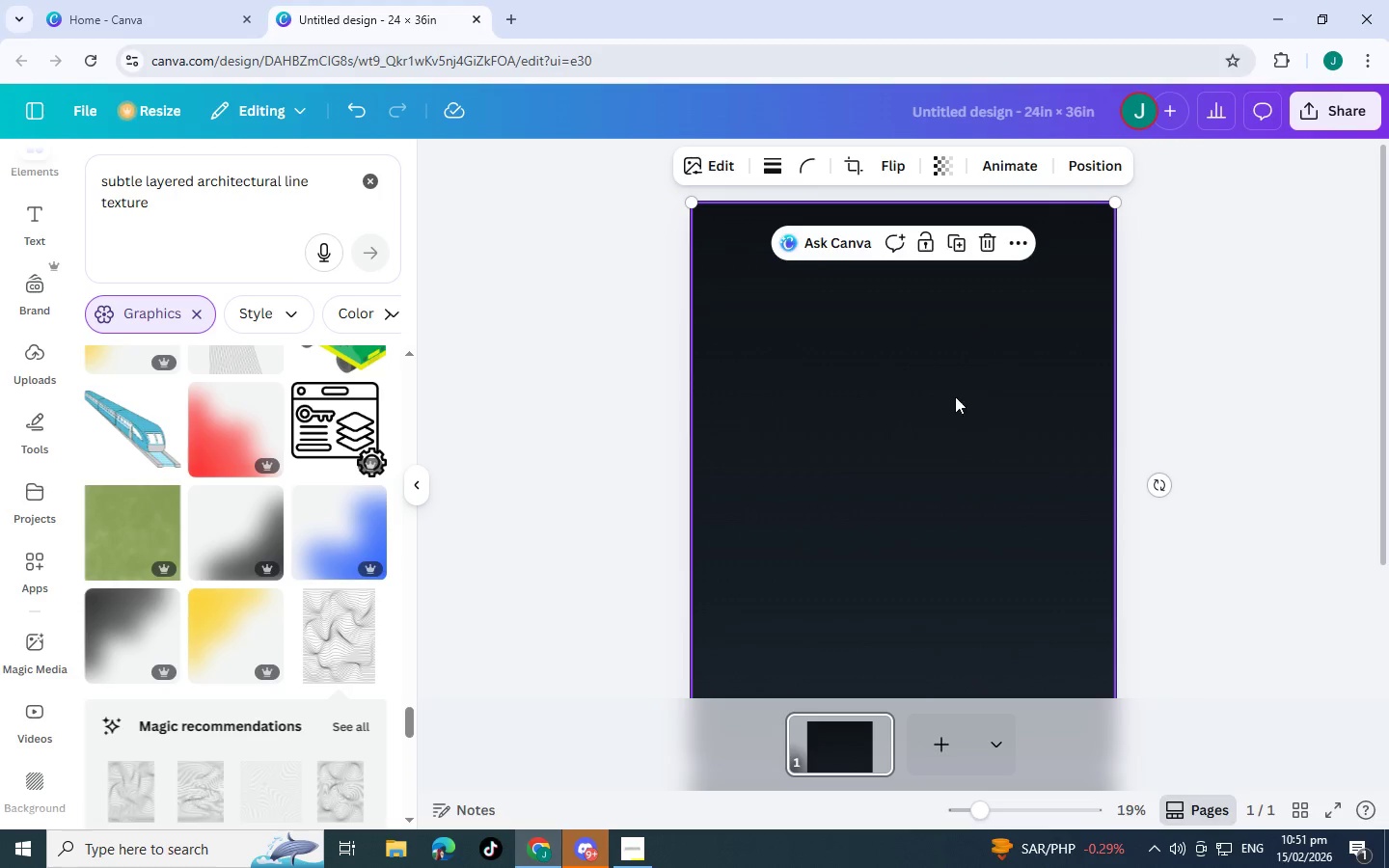 
left_click([955, 396])
 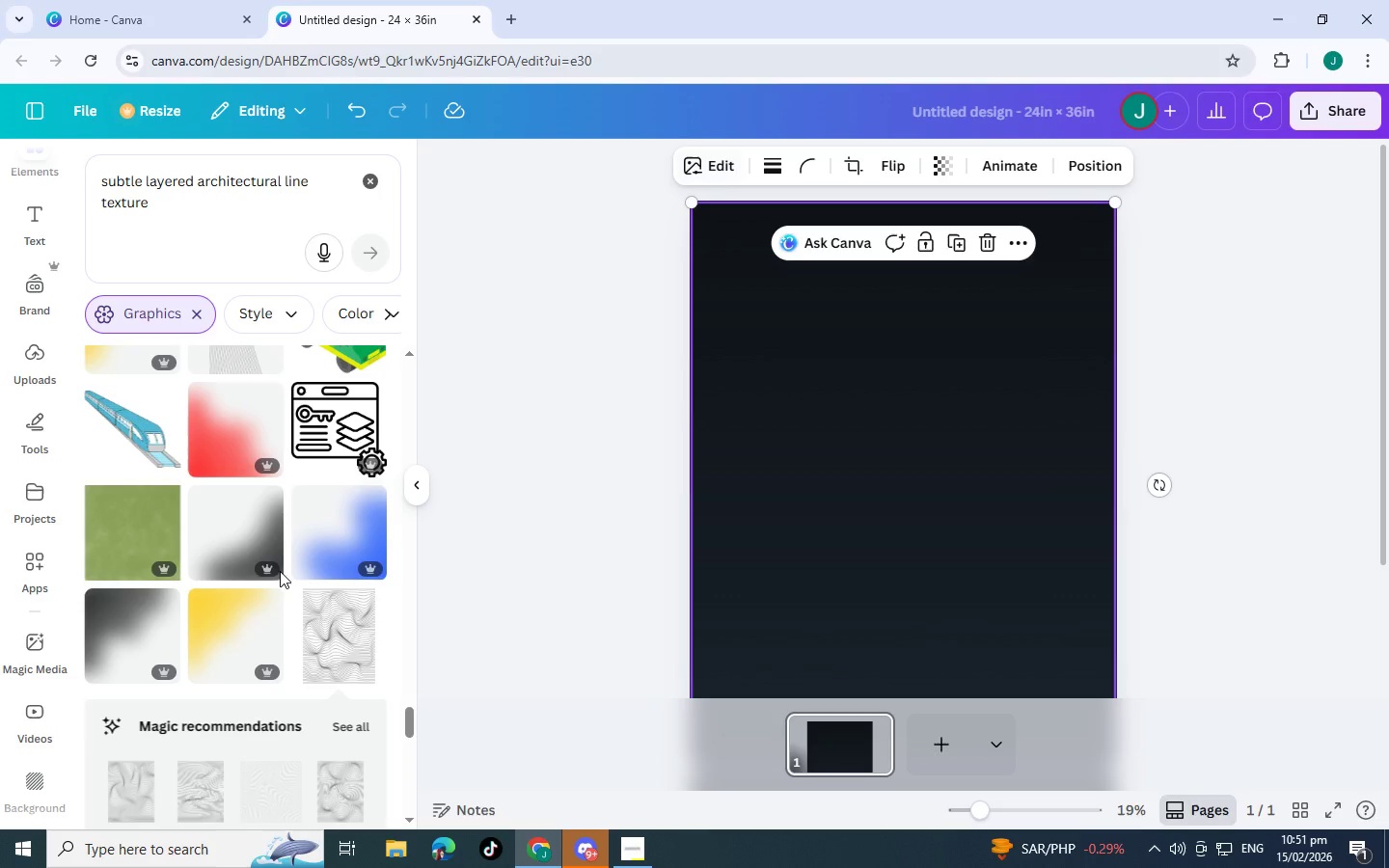 
left_click([983, 246])
 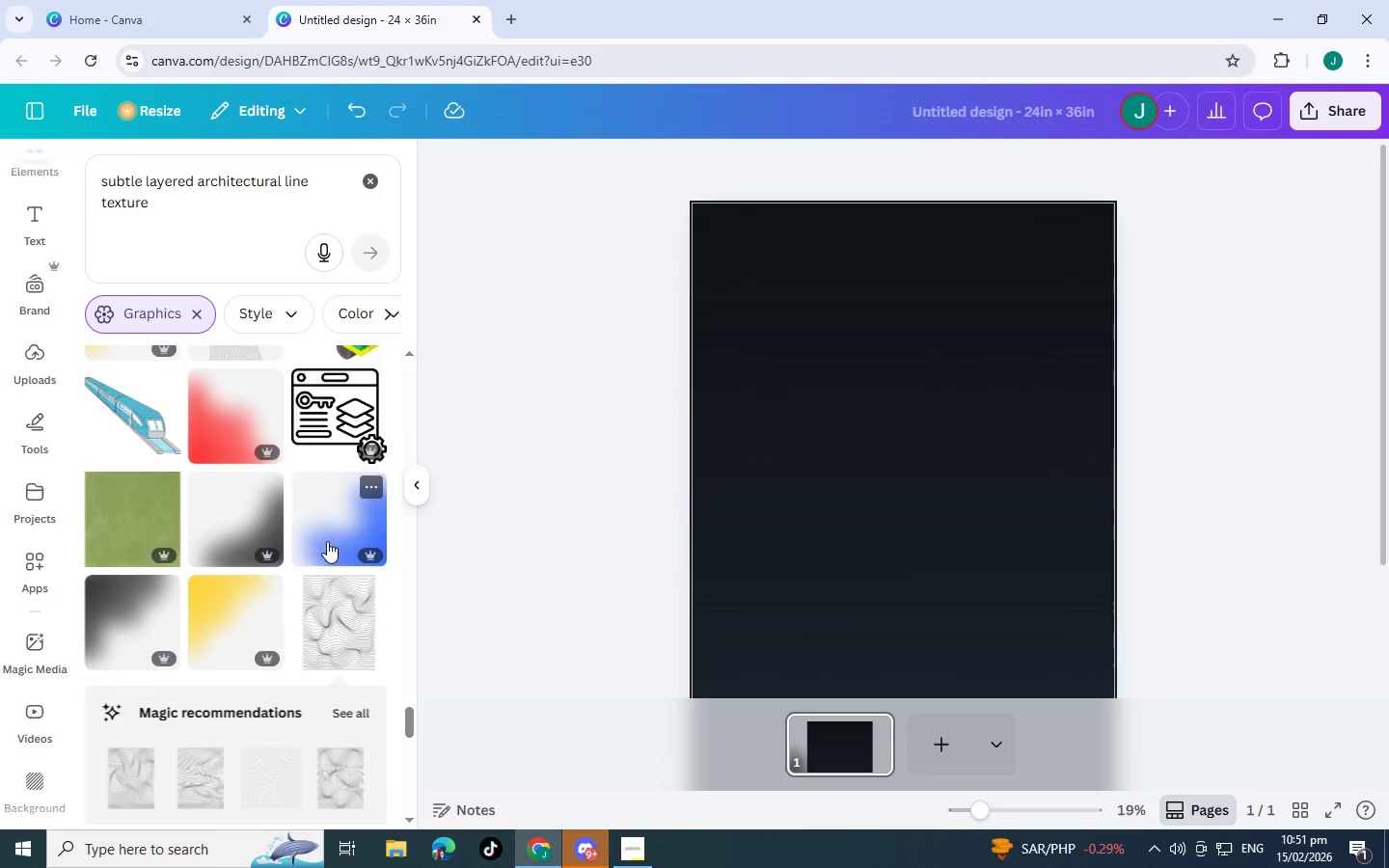 
scroll: coordinate [320, 617], scroll_direction: down, amount: 12.0
 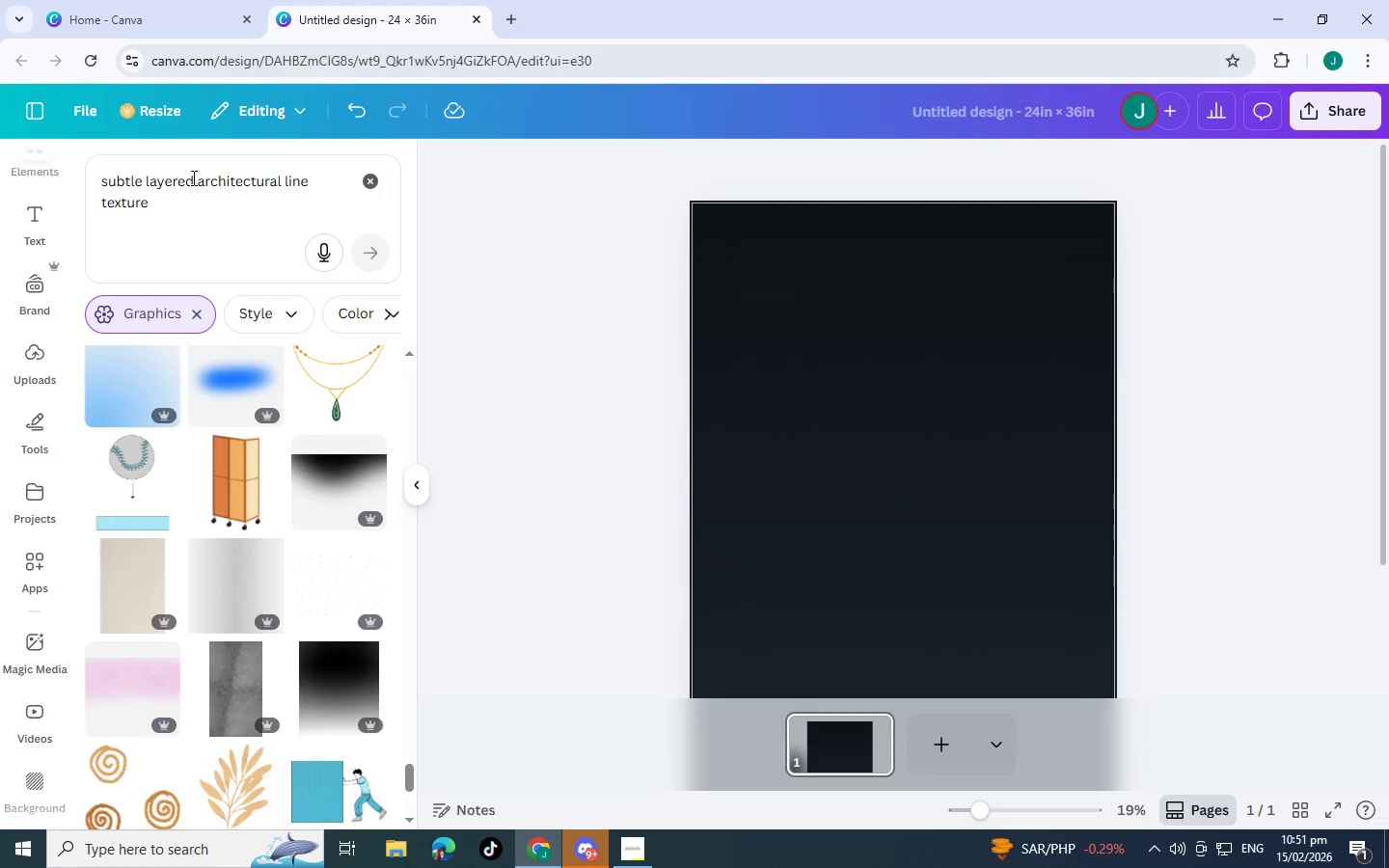 
left_click_drag(start_coordinate=[199, 180], to_coordinate=[0, 182])
 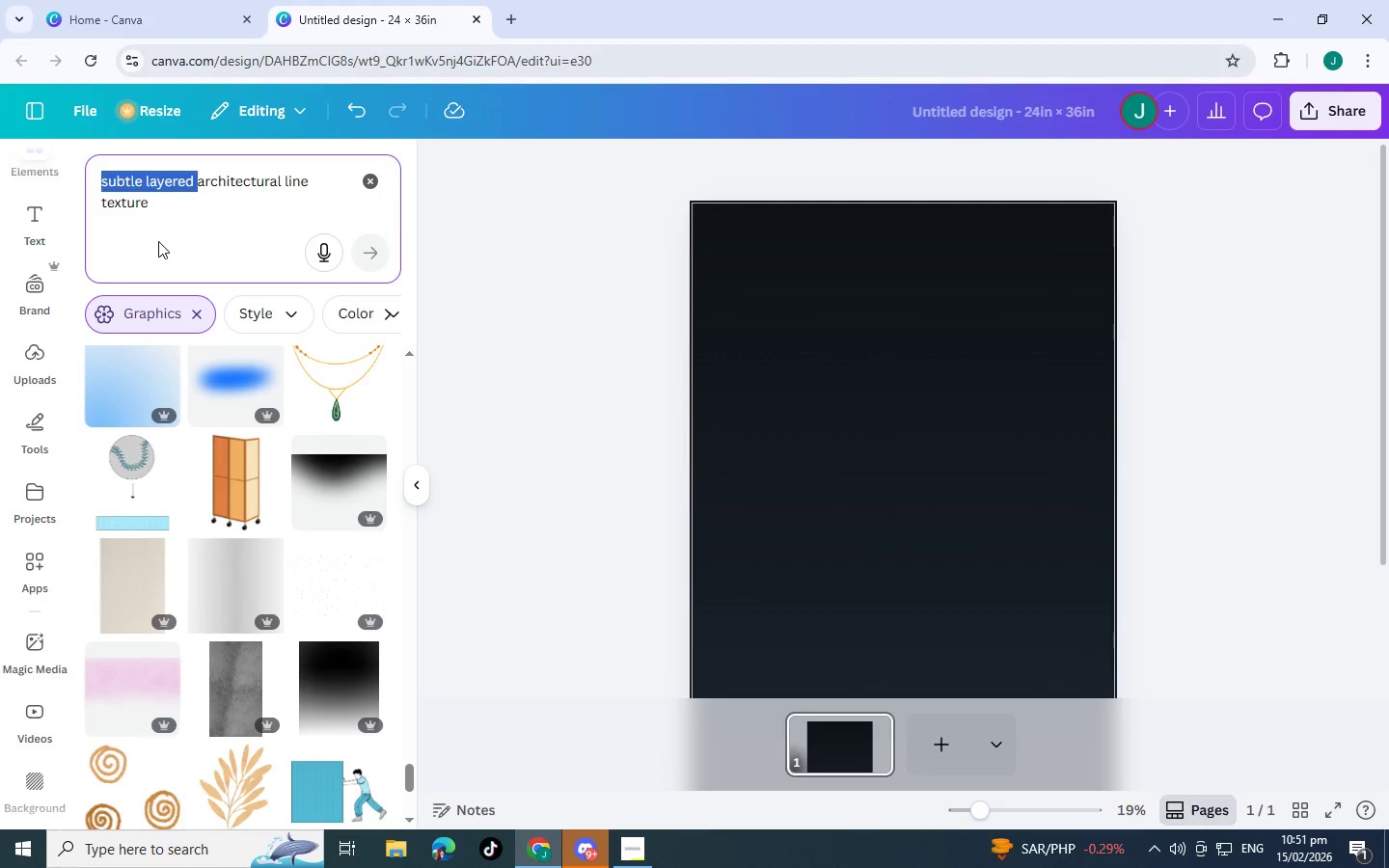 
key(Backspace)
 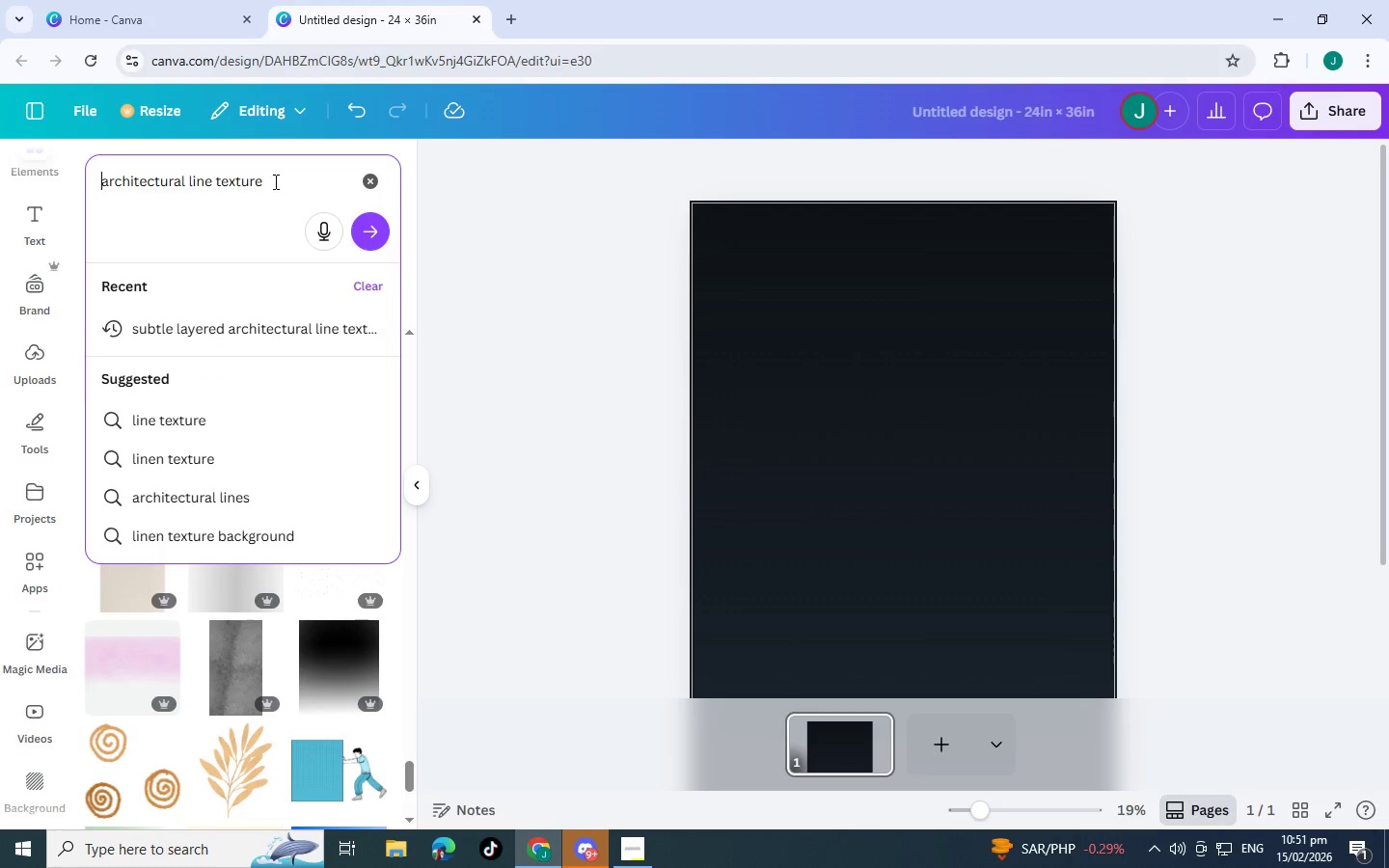 
left_click_drag(start_coordinate=[285, 180], to_coordinate=[214, 185])
 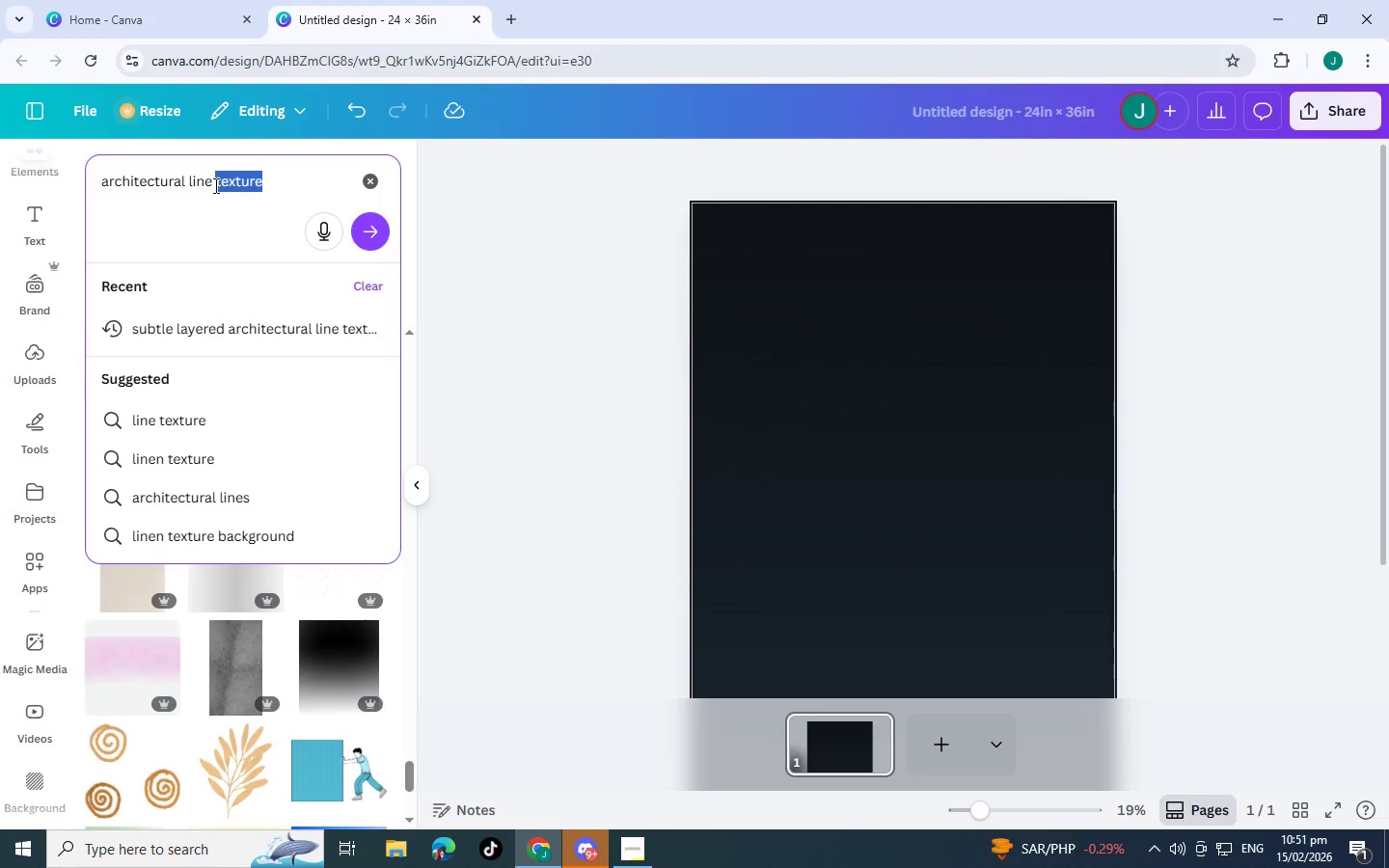 
key(Backspace)
 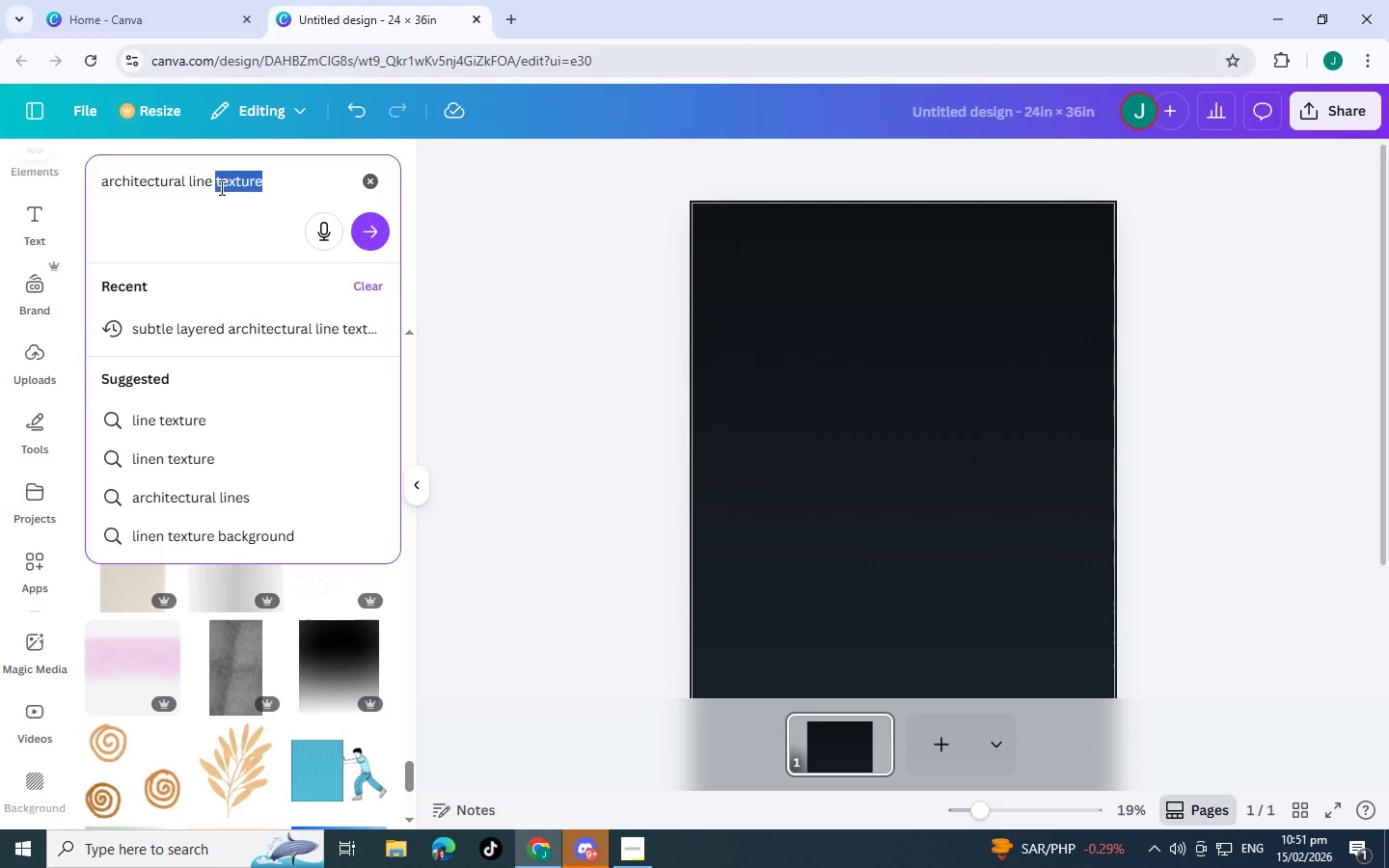 
key(Backspace)
 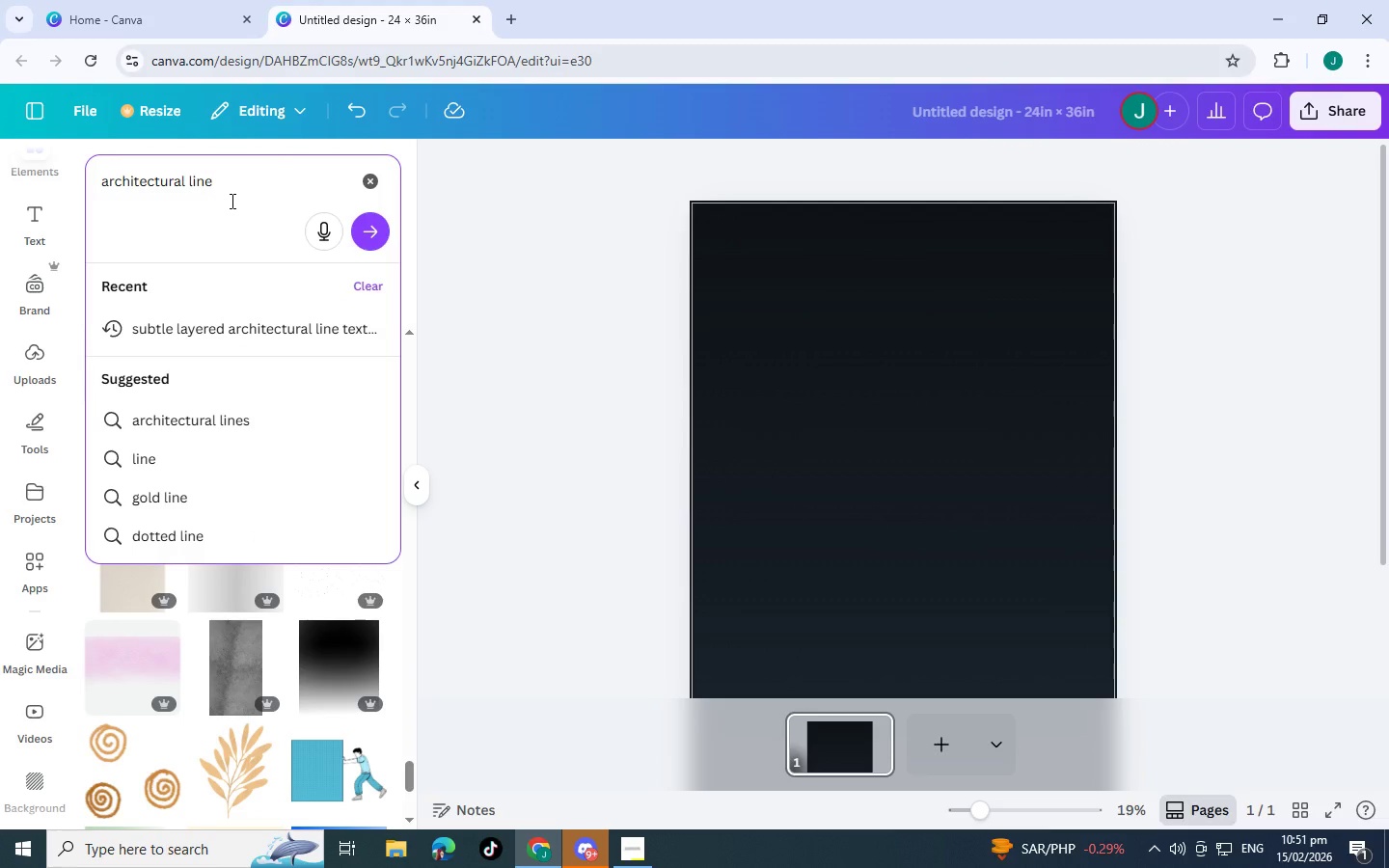 
key(Enter)
 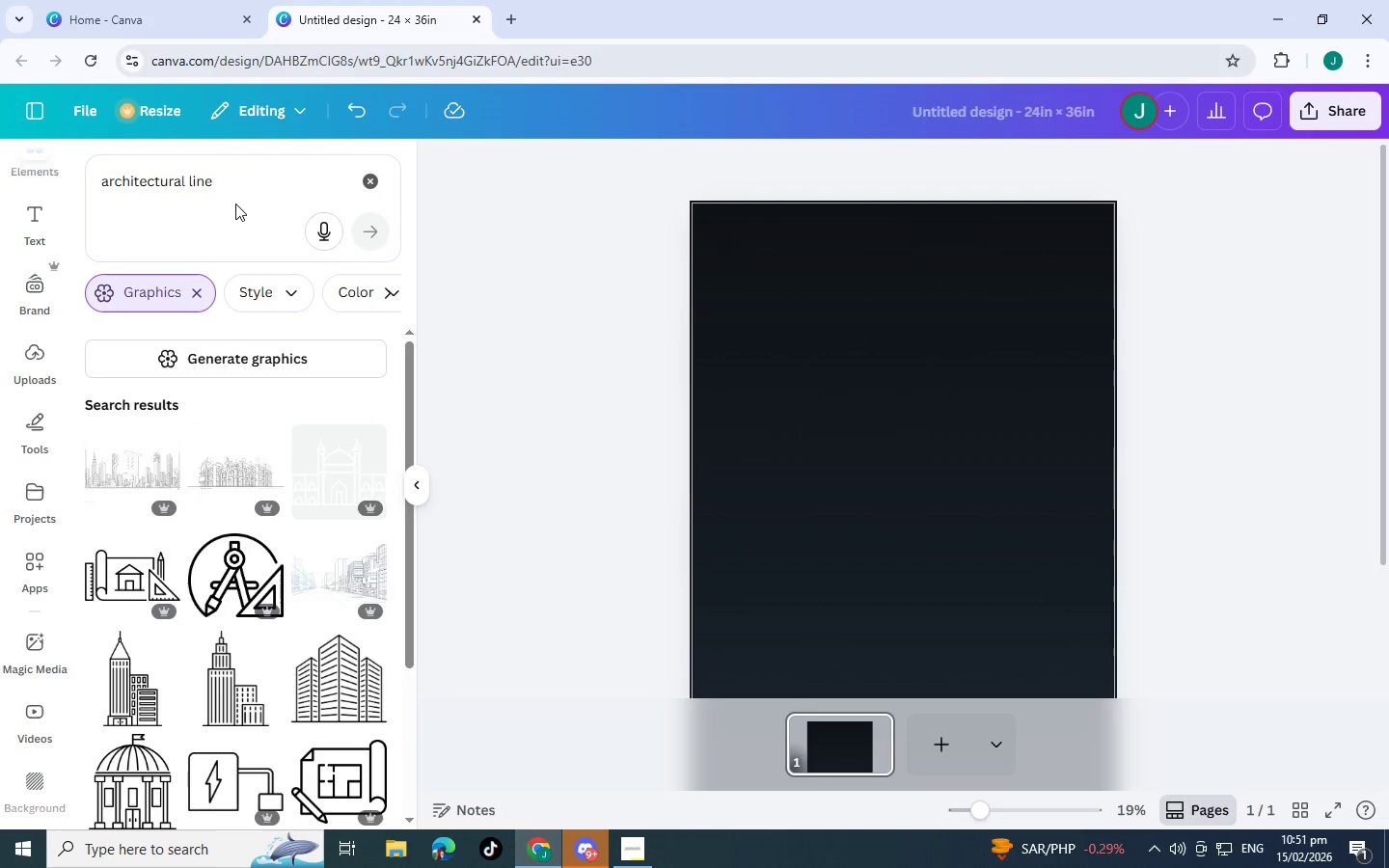 
scroll: coordinate [293, 550], scroll_direction: down, amount: 10.0
 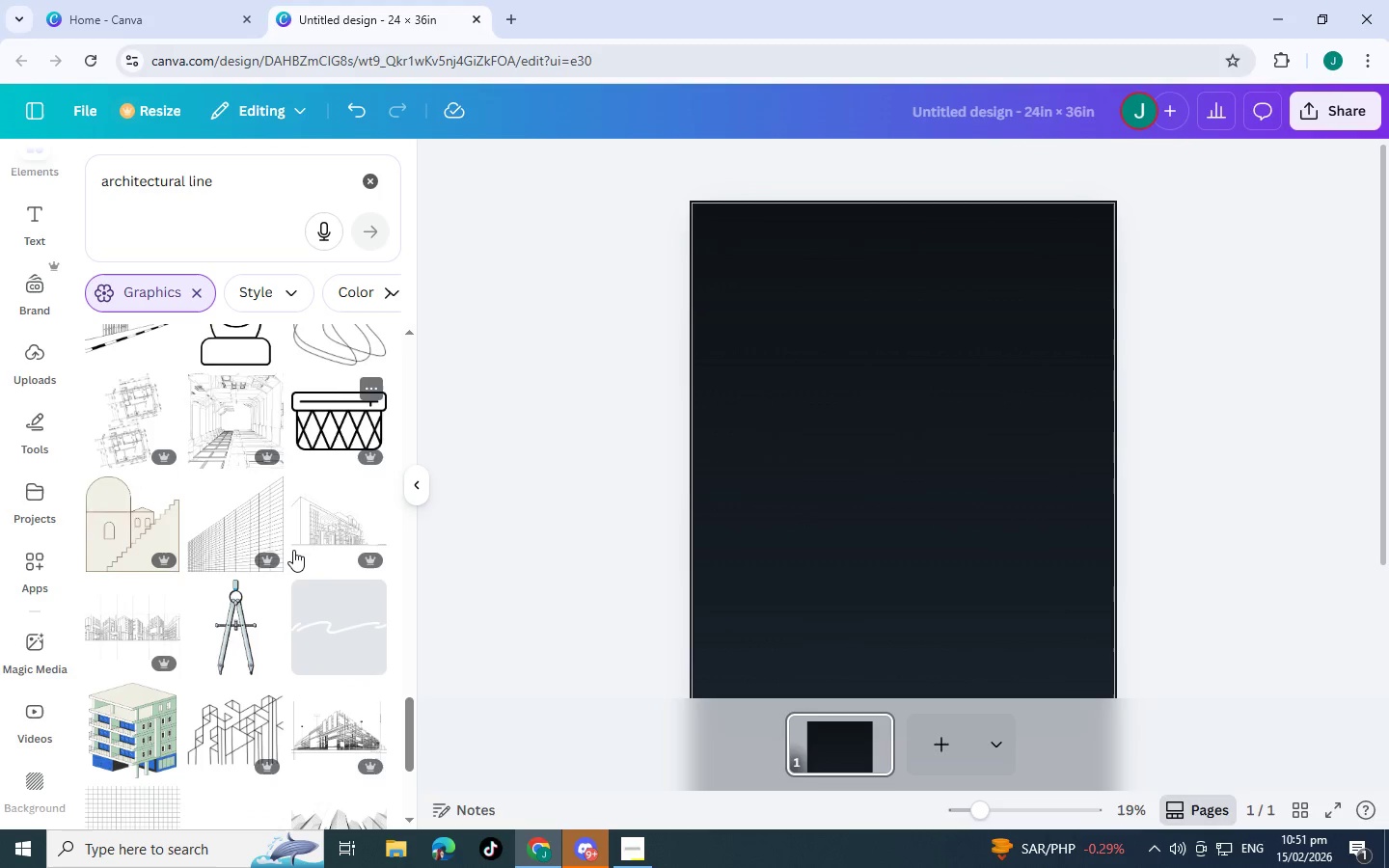 
scroll: coordinate [319, 612], scroll_direction: down, amount: 4.0
 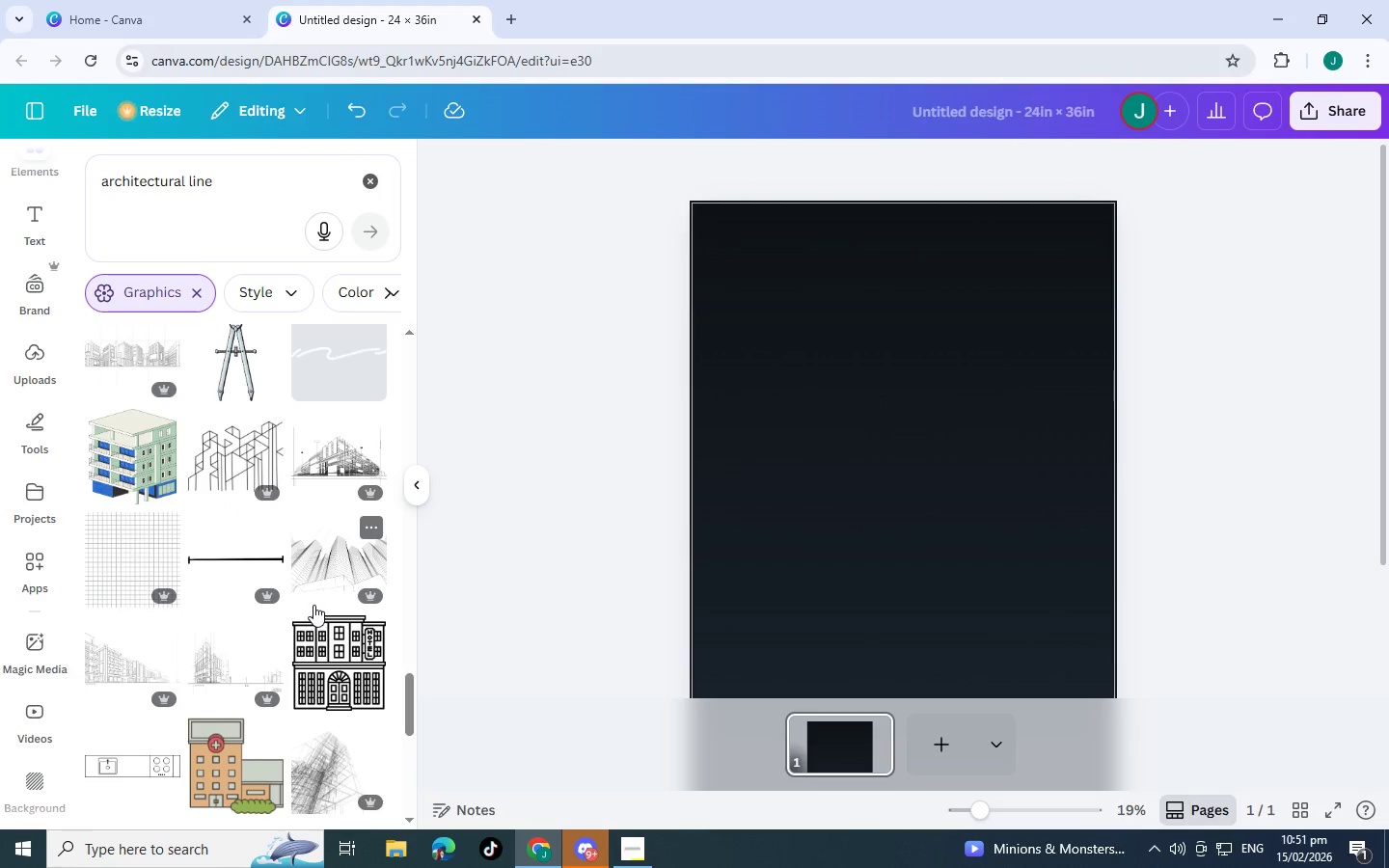 
wait(9.18)
 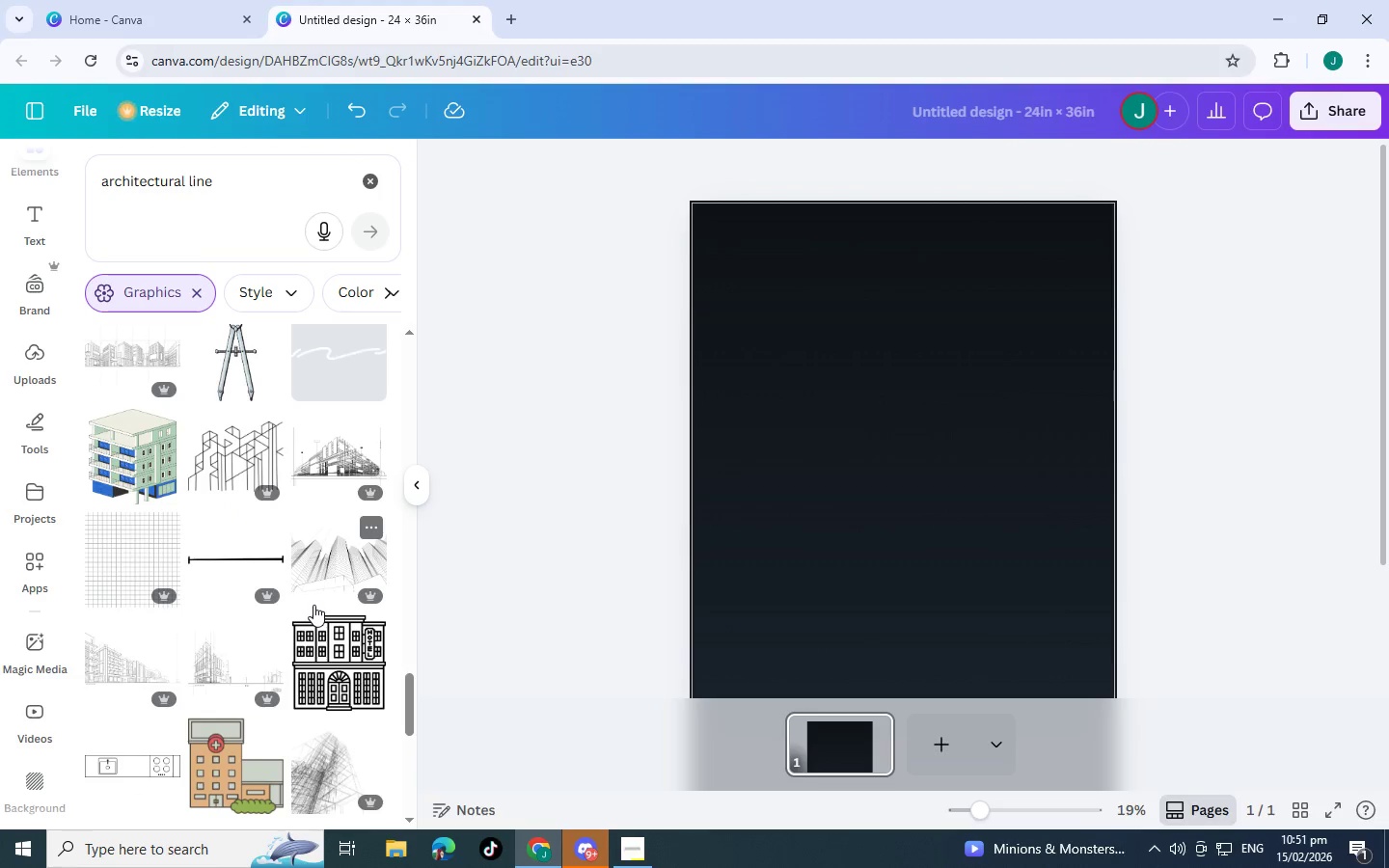 
left_click([139, 553])
 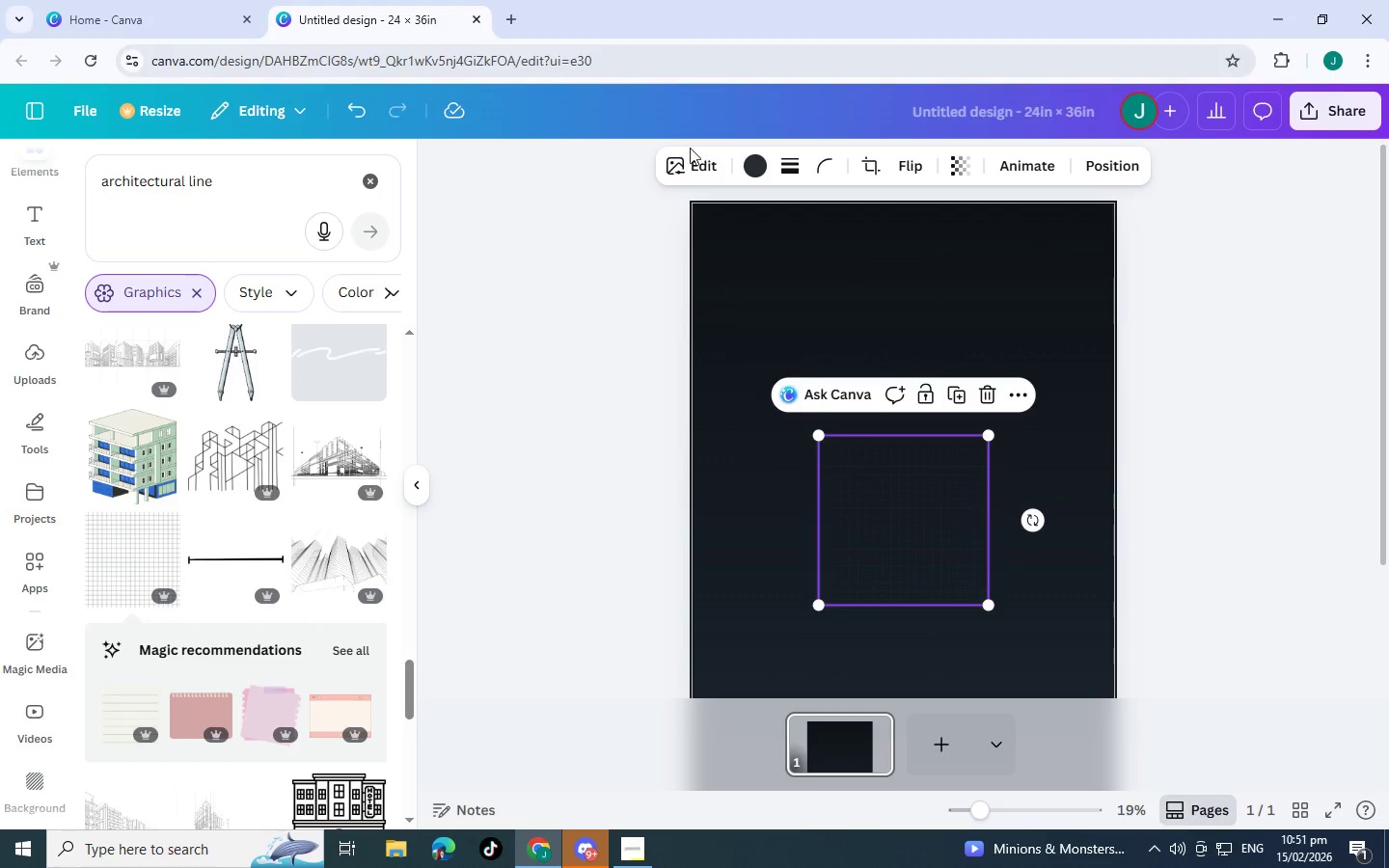 
left_click([759, 160])
 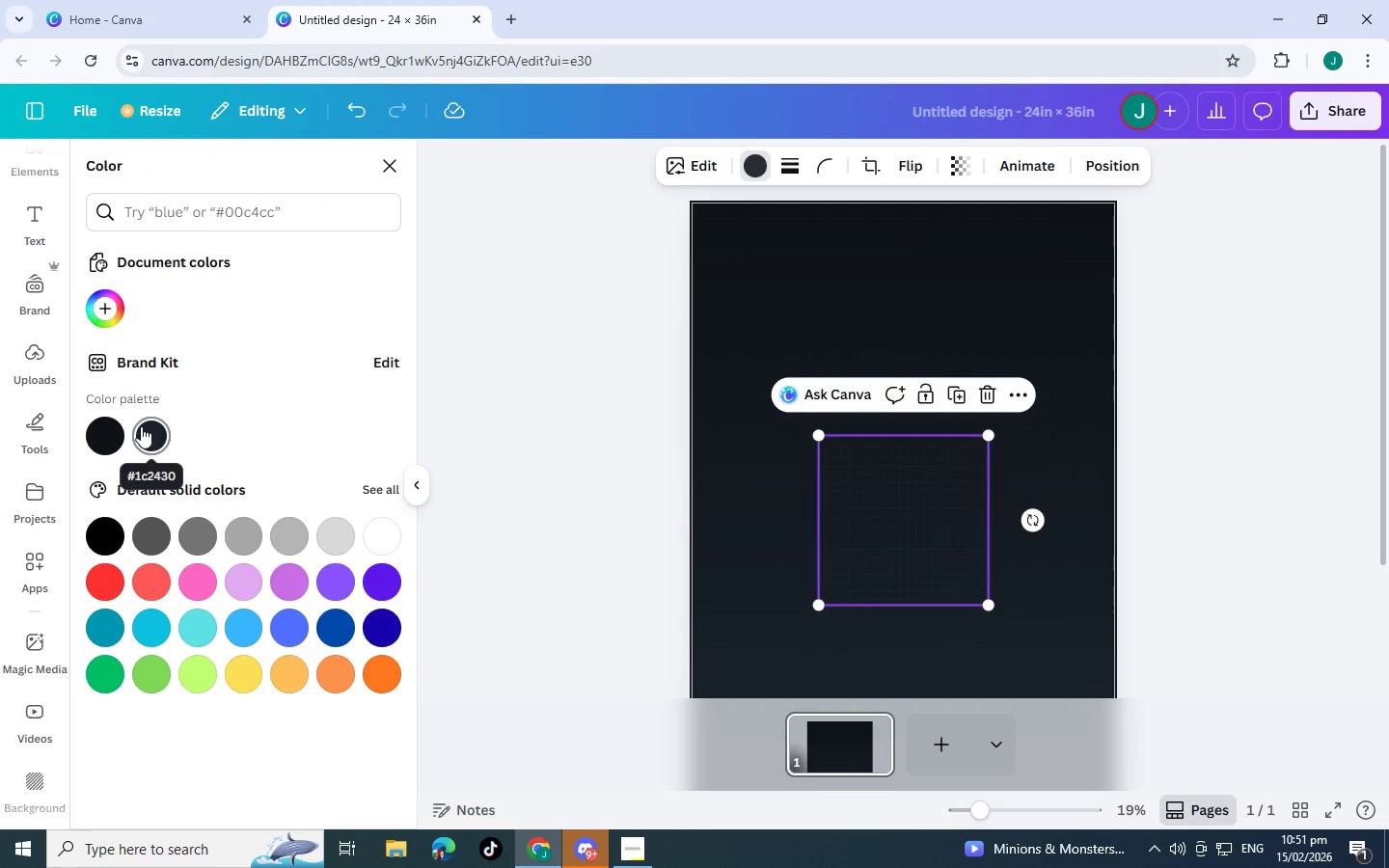 
left_click([392, 539])
 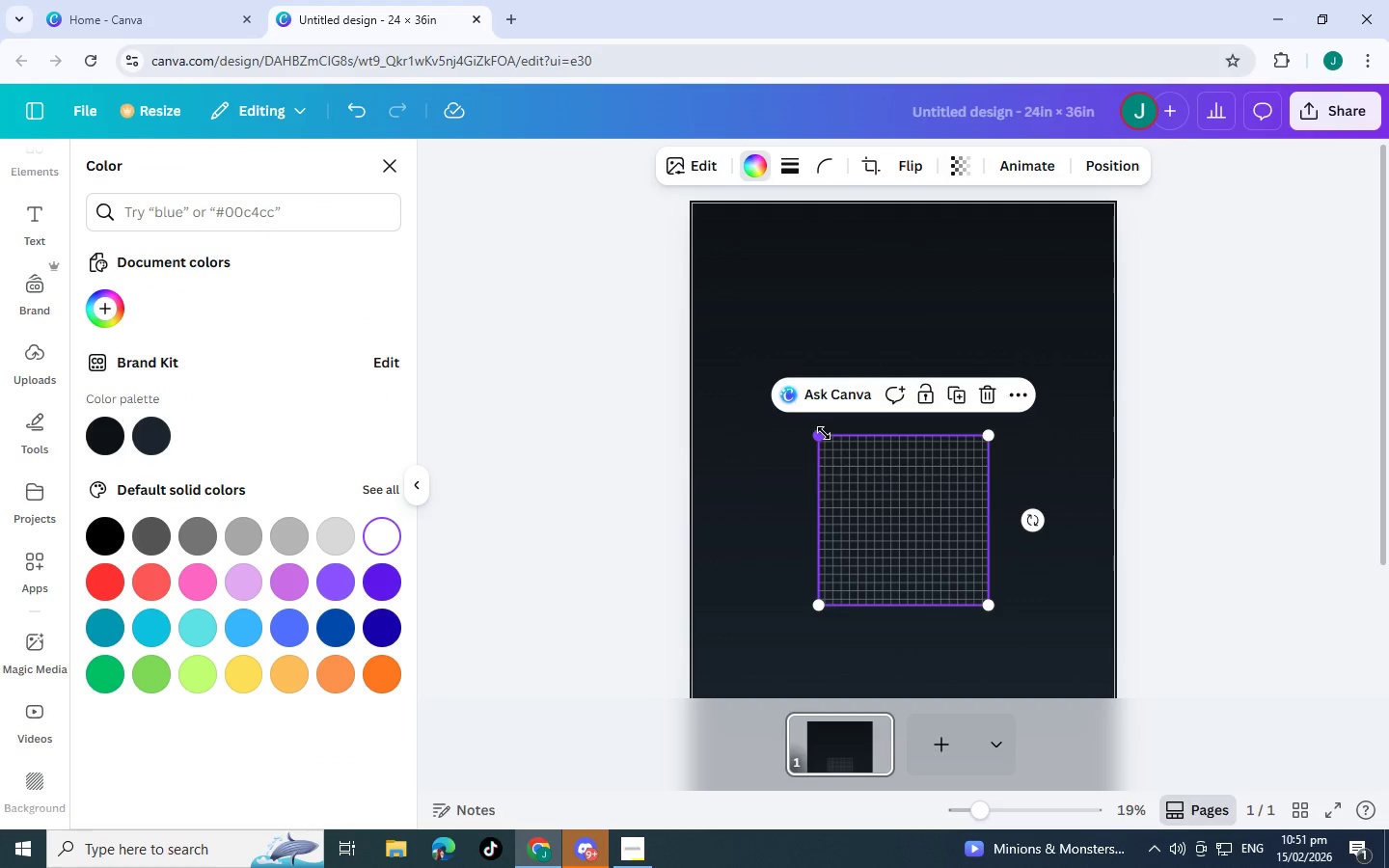 
left_click_drag(start_coordinate=[824, 434], to_coordinate=[640, 213])
 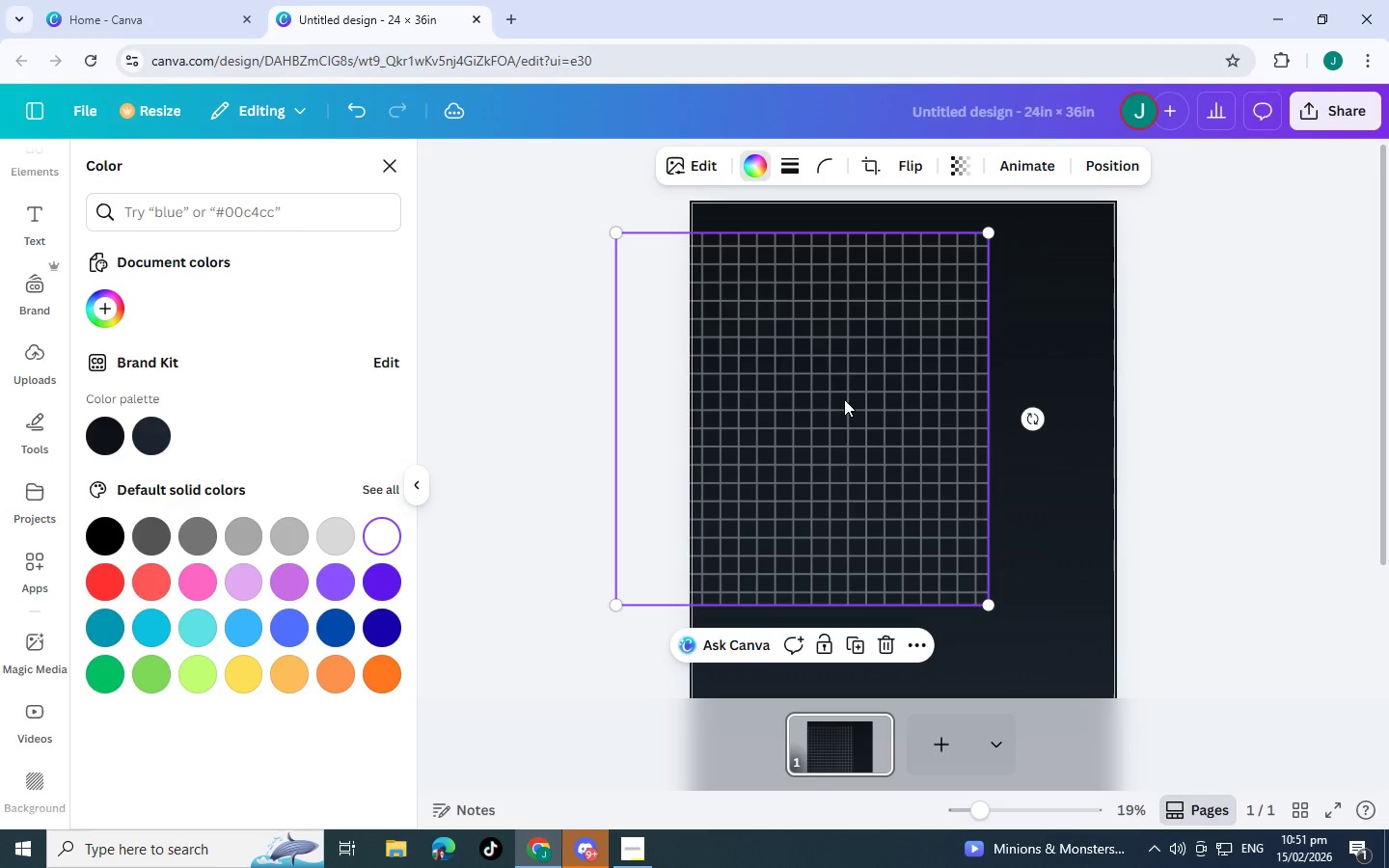 
left_click_drag(start_coordinate=[838, 399], to_coordinate=[915, 371])
 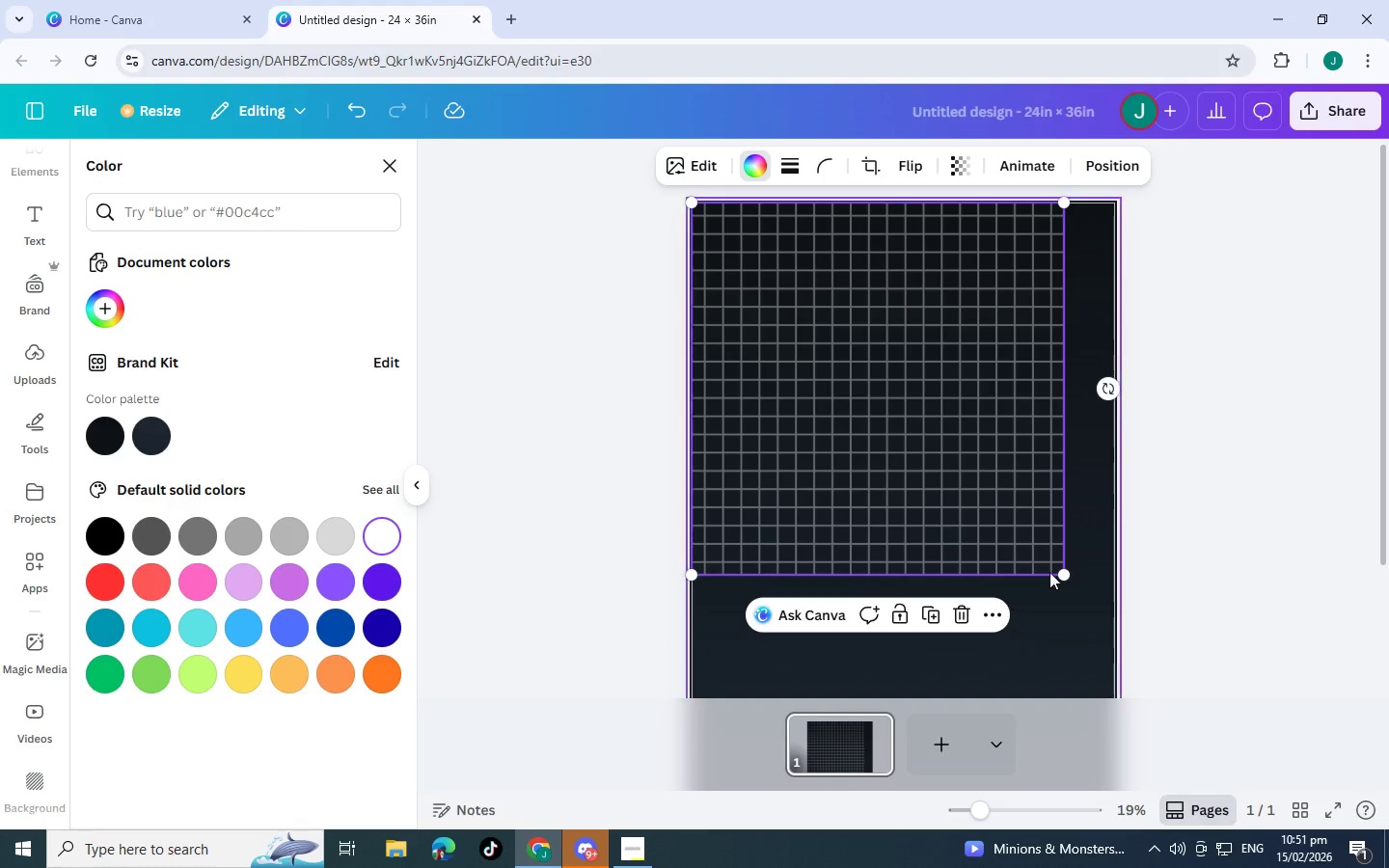 
left_click_drag(start_coordinate=[1061, 572], to_coordinate=[1059, 682])
 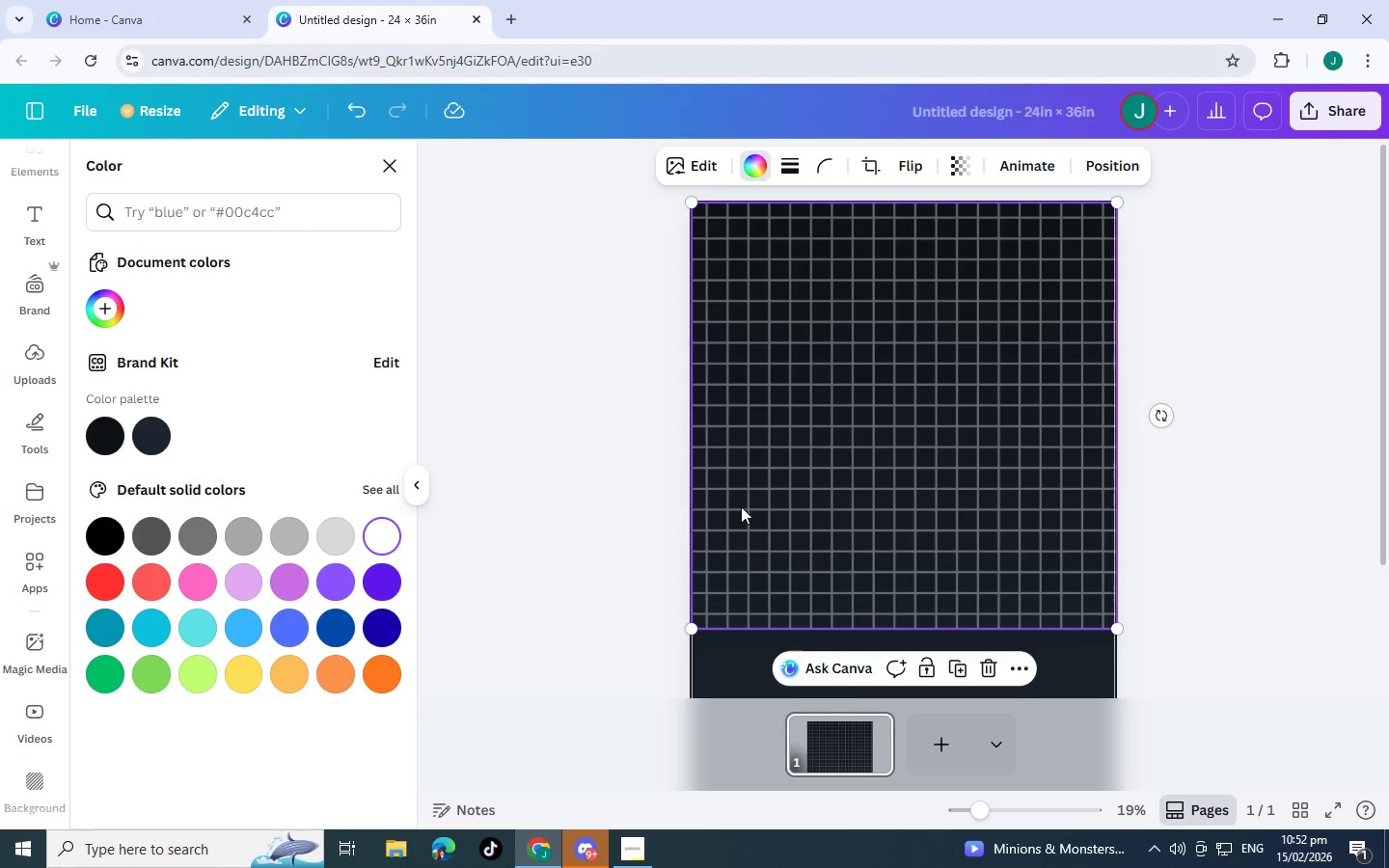 
wait(18.34)
 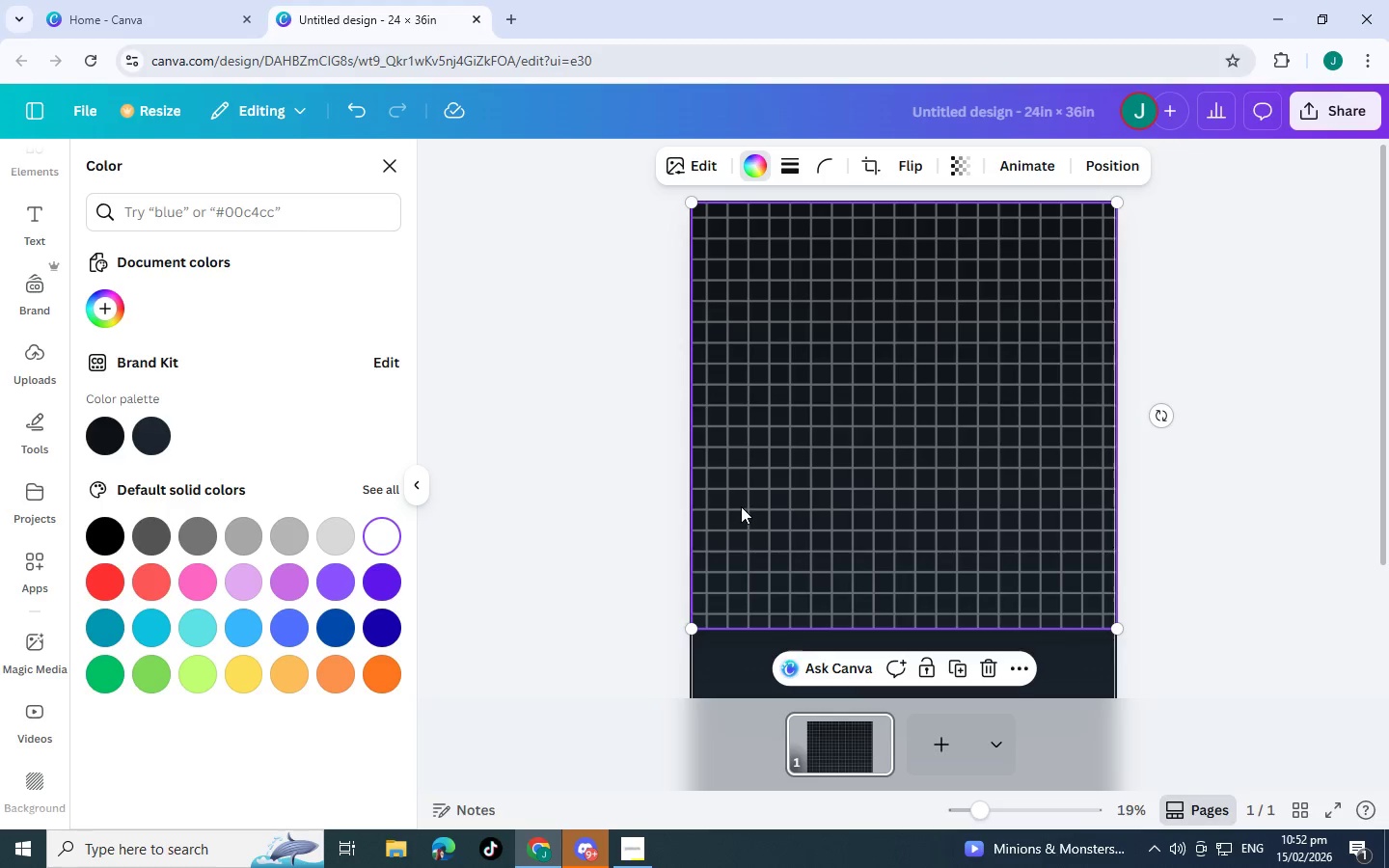 
left_click([943, 439])
 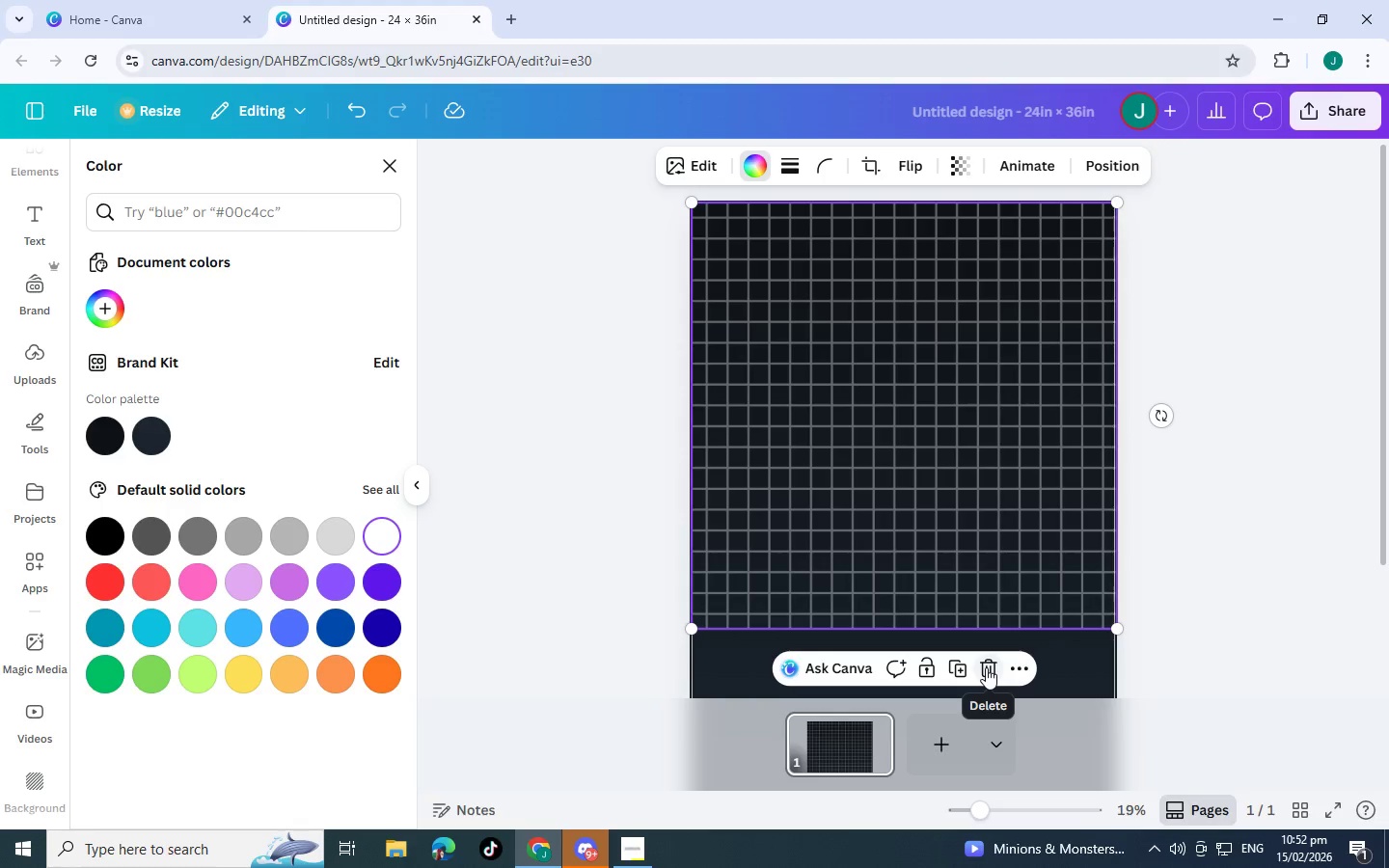 
left_click([986, 667])
 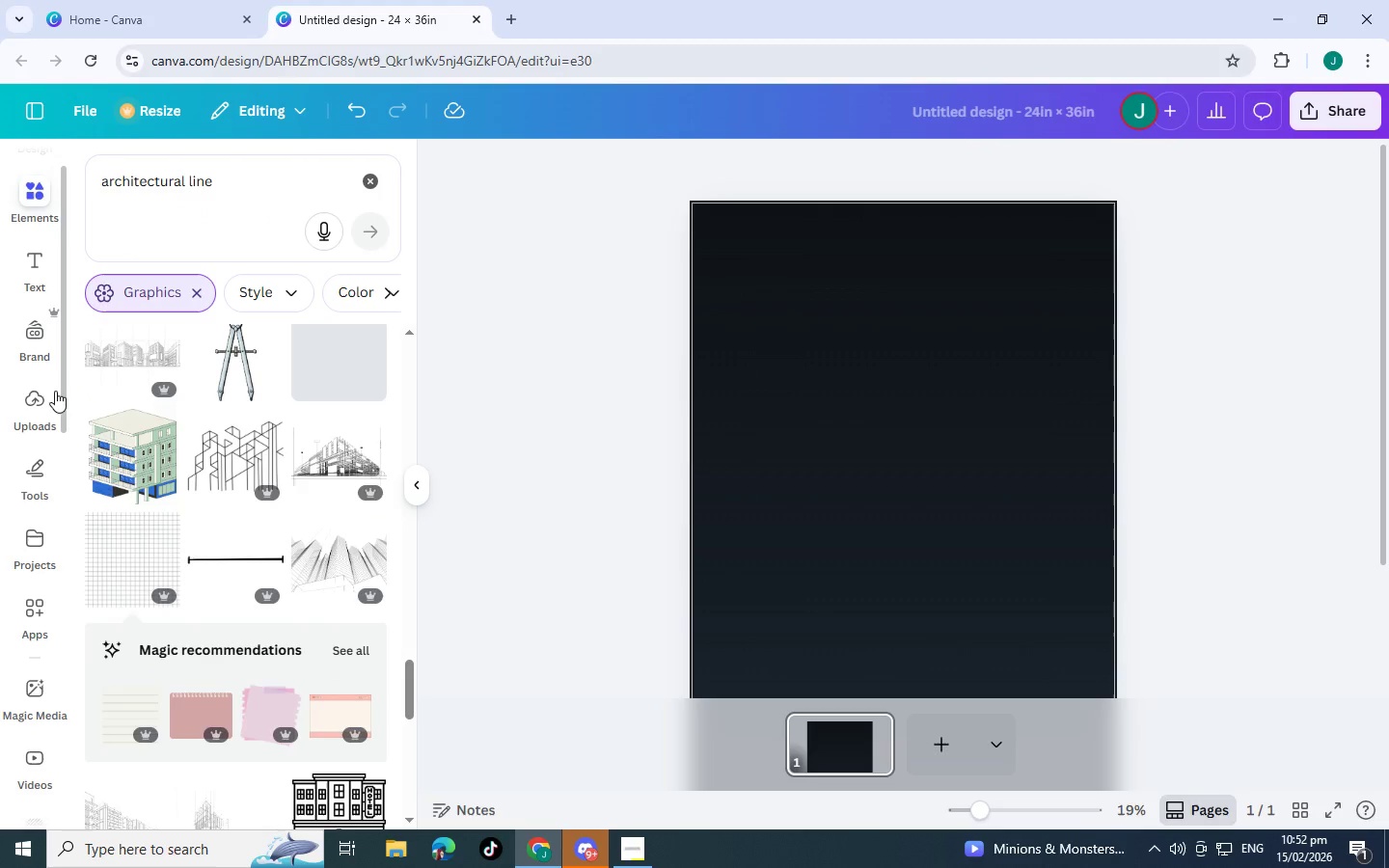 
scroll: coordinate [283, 556], scroll_direction: down, amount: 4.0
 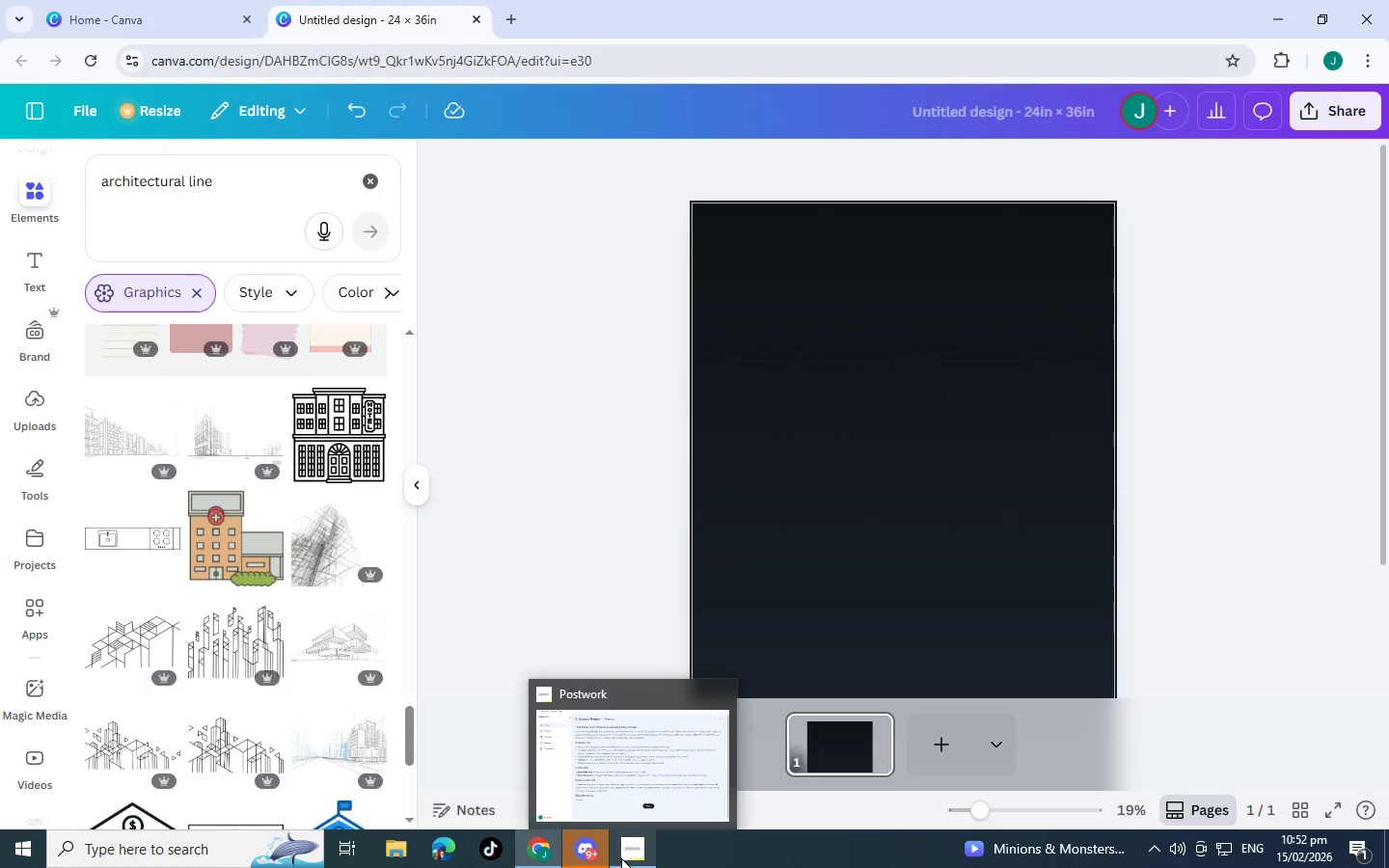 
left_click([621, 858])